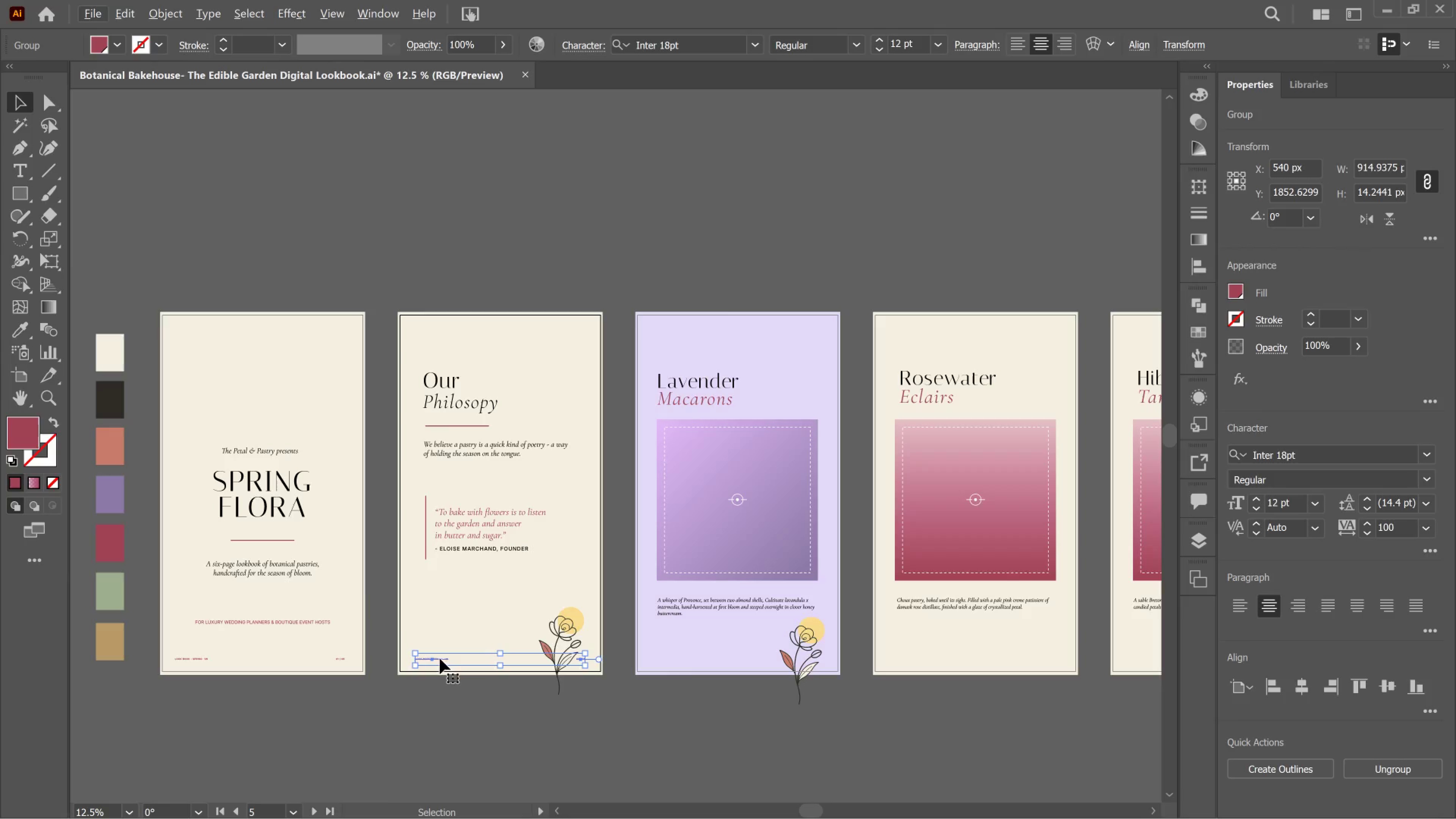 
hold_key(key=AltLeft, duration=3.57)
left_click_drag(start_coordinate=[436, 655], to_coordinate=[668, 657])
 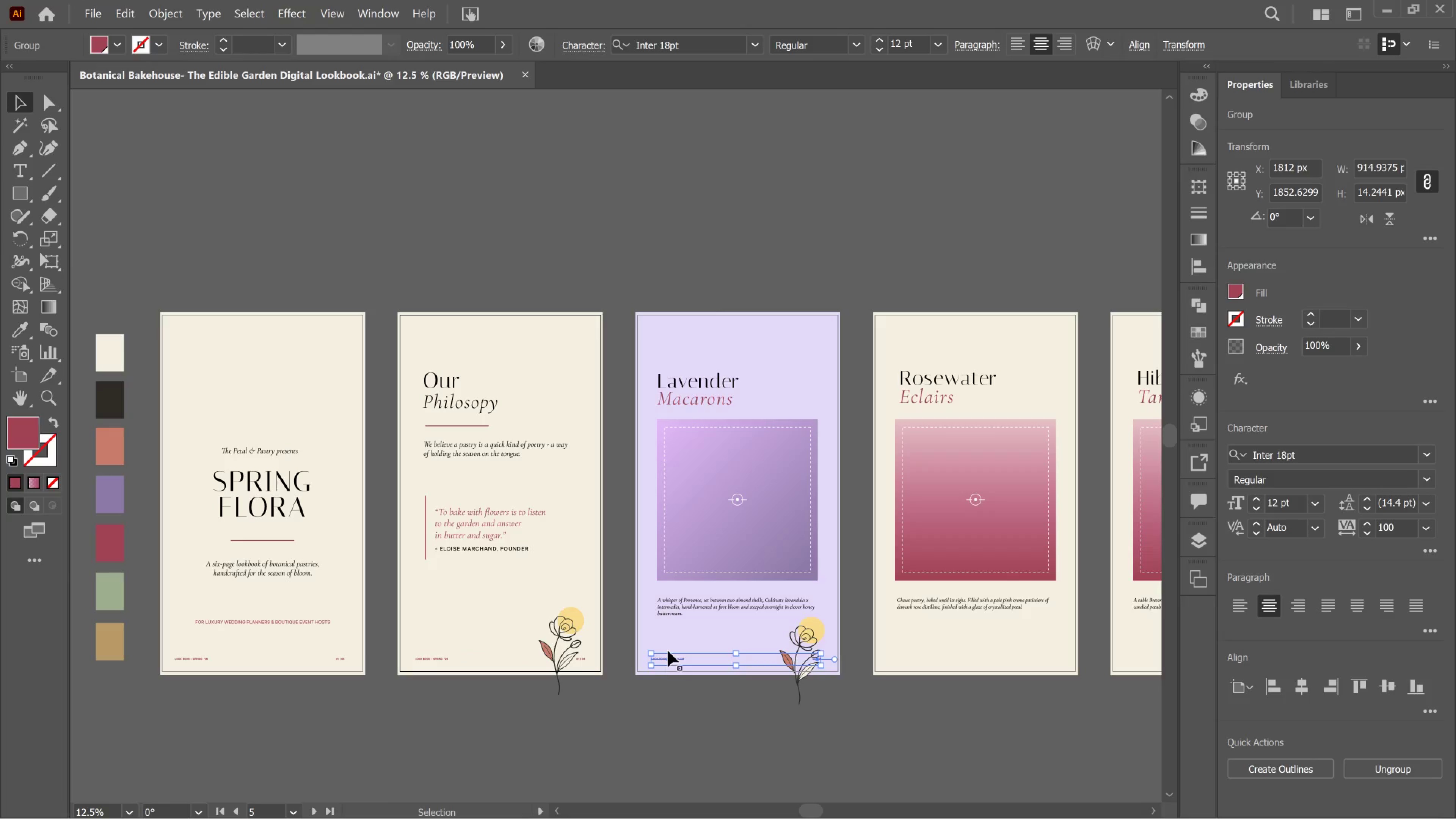 
hold_key(key=ShiftLeft, duration=2.37)
 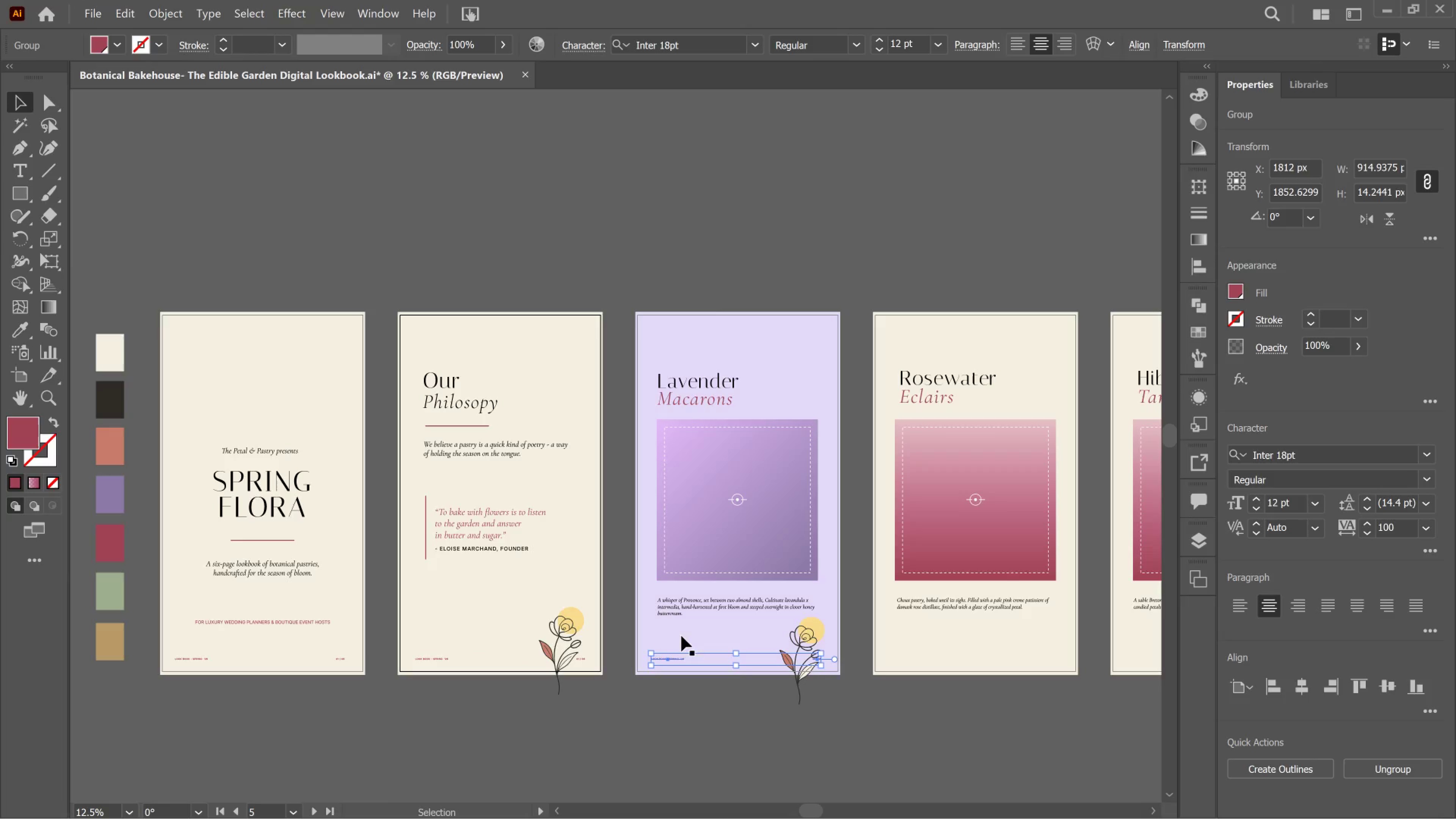 
hold_key(key=ShiftLeft, duration=0.69)
left_click([685, 632])
 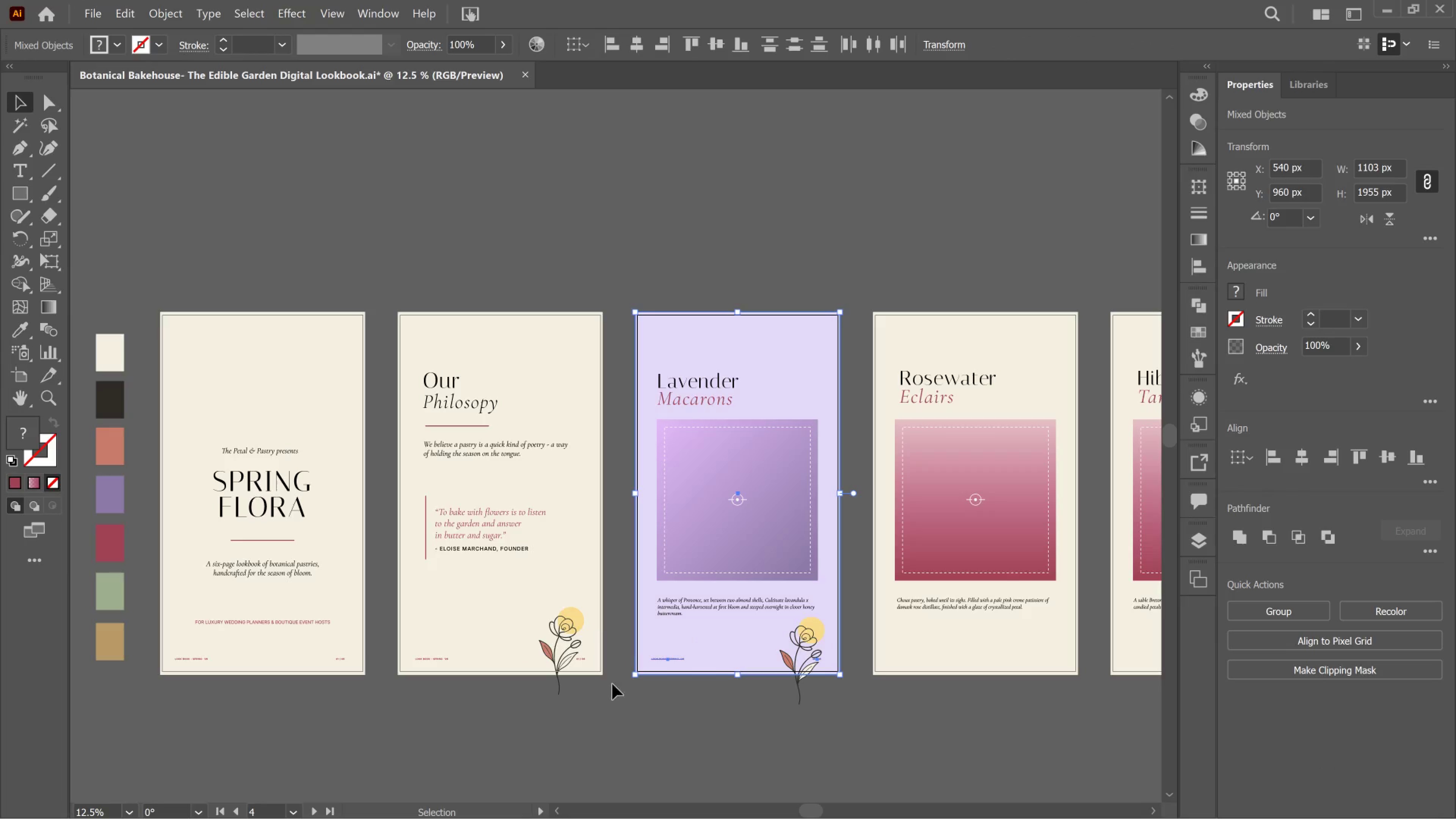 
left_click([636, 699])
 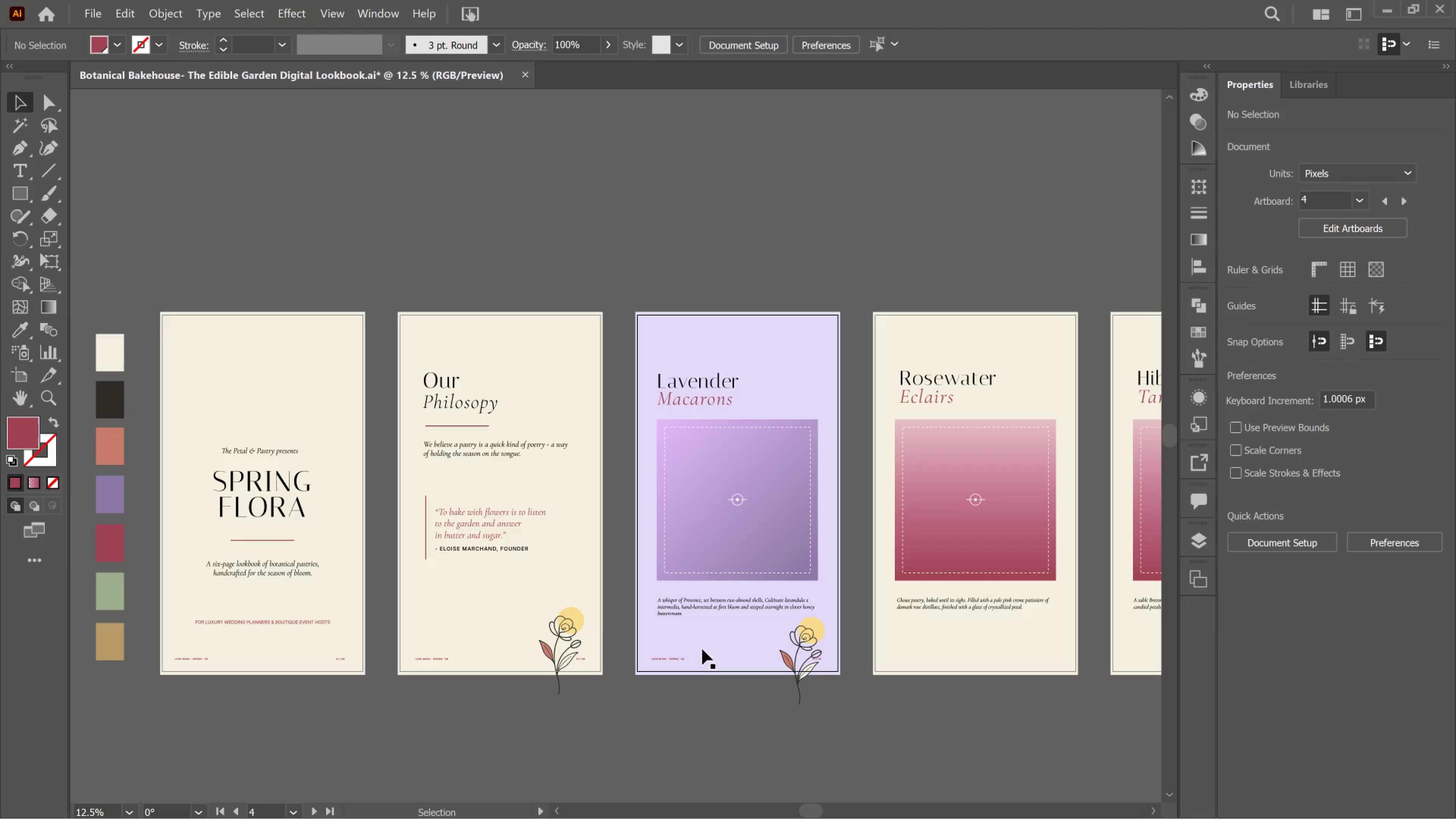 
left_click([702, 649])
 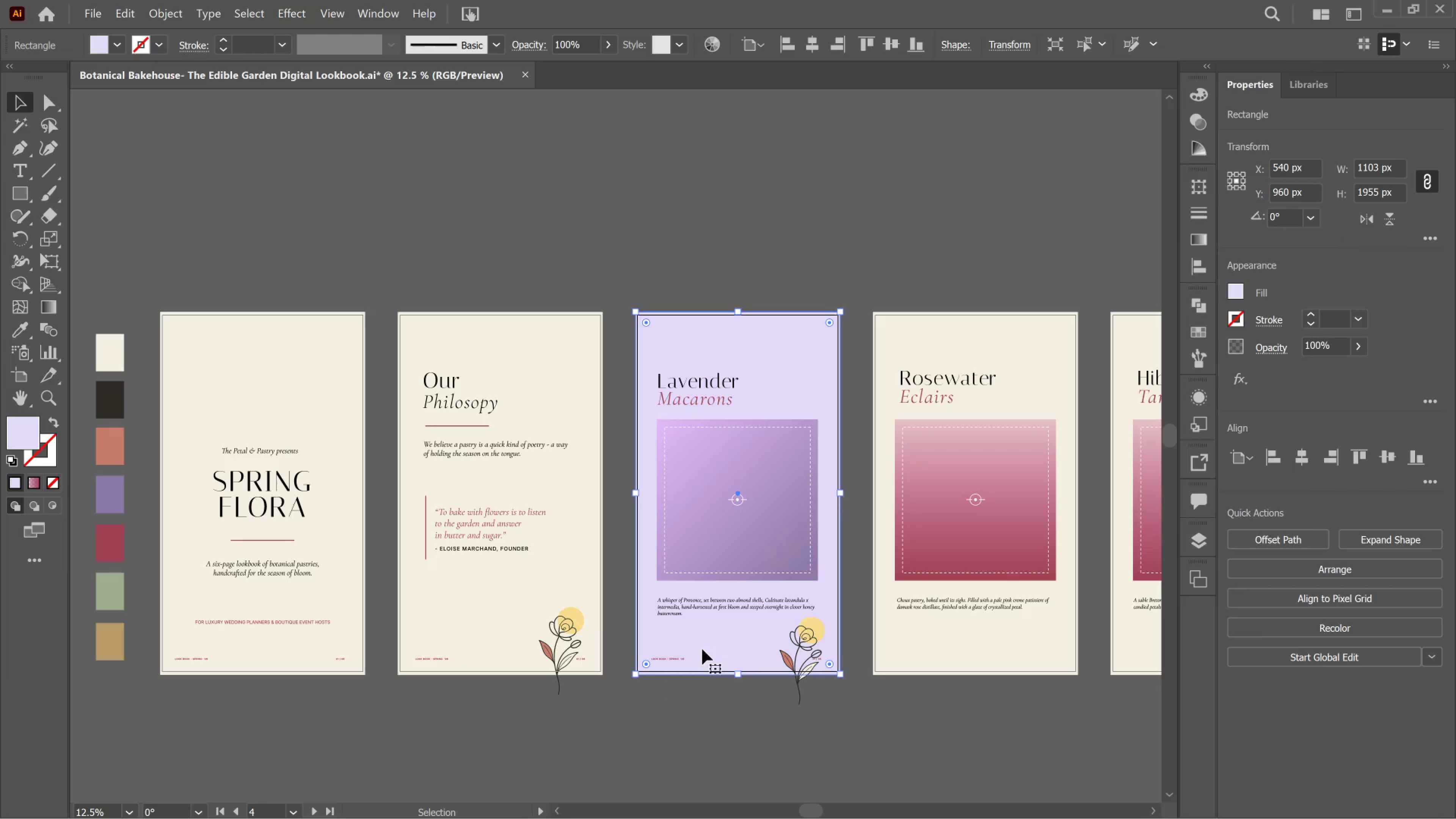 
key(Control+2)
 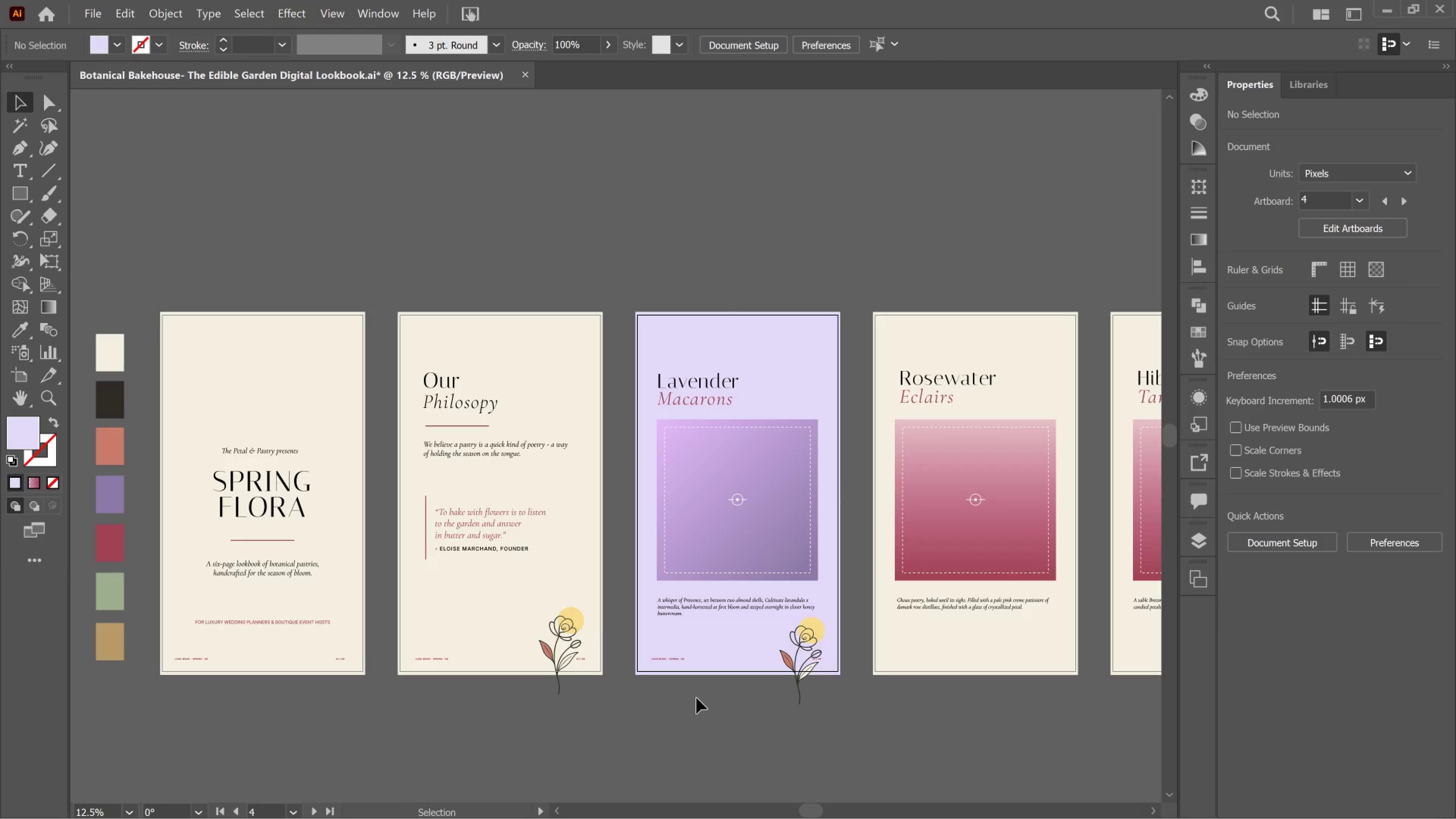 
left_click([697, 700])
 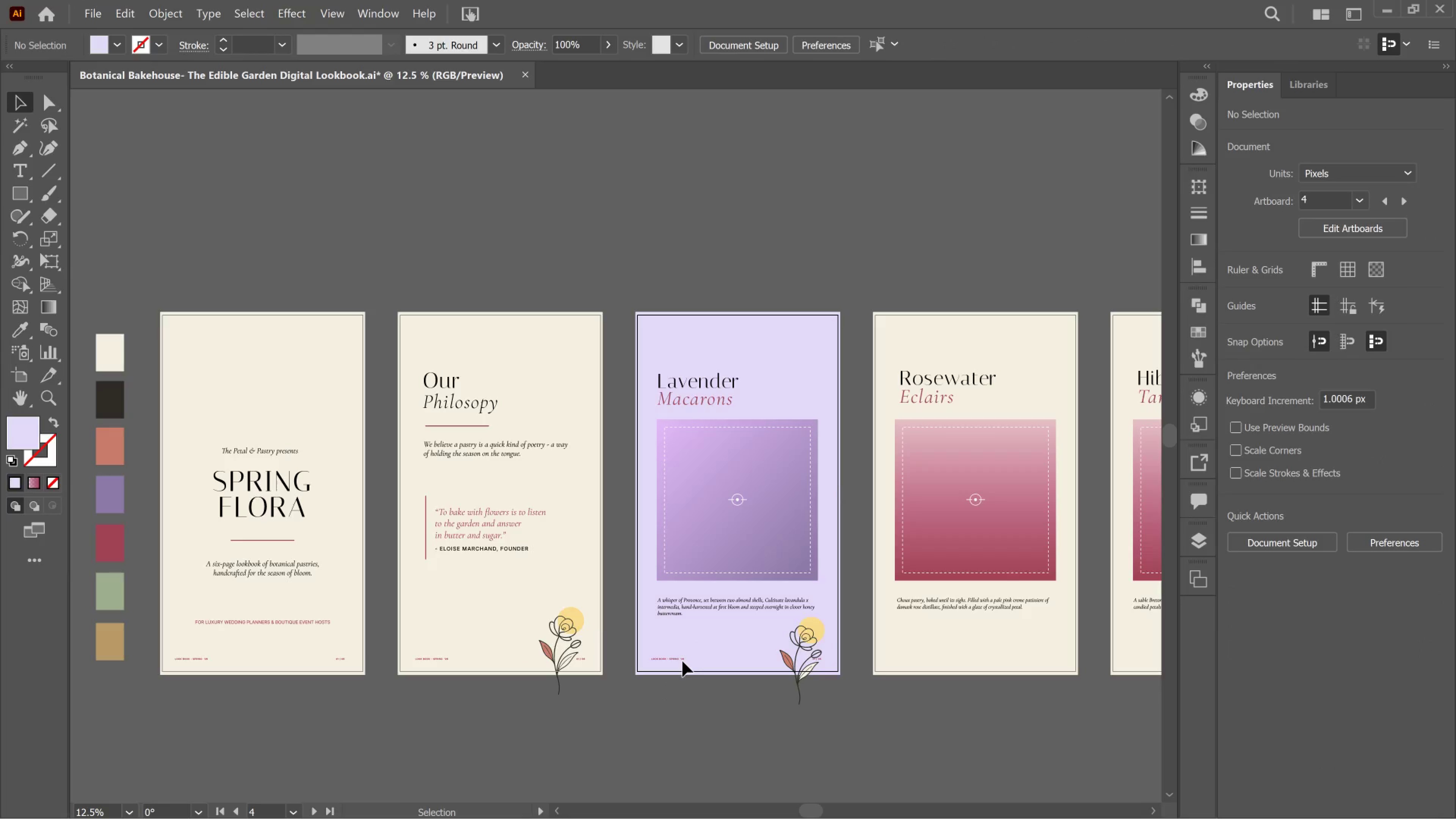 
left_click([682, 661])
 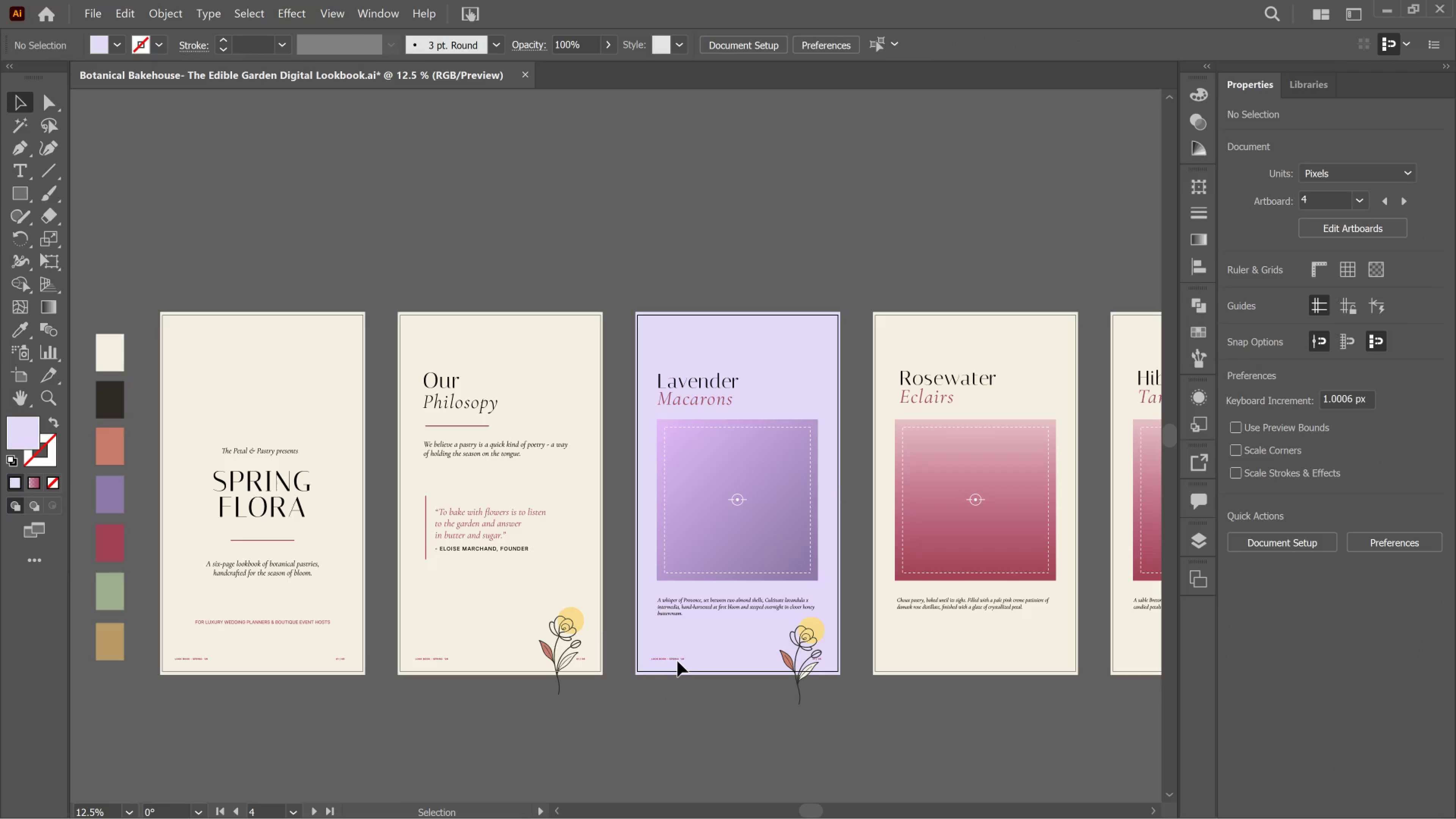 
left_click([678, 661])
 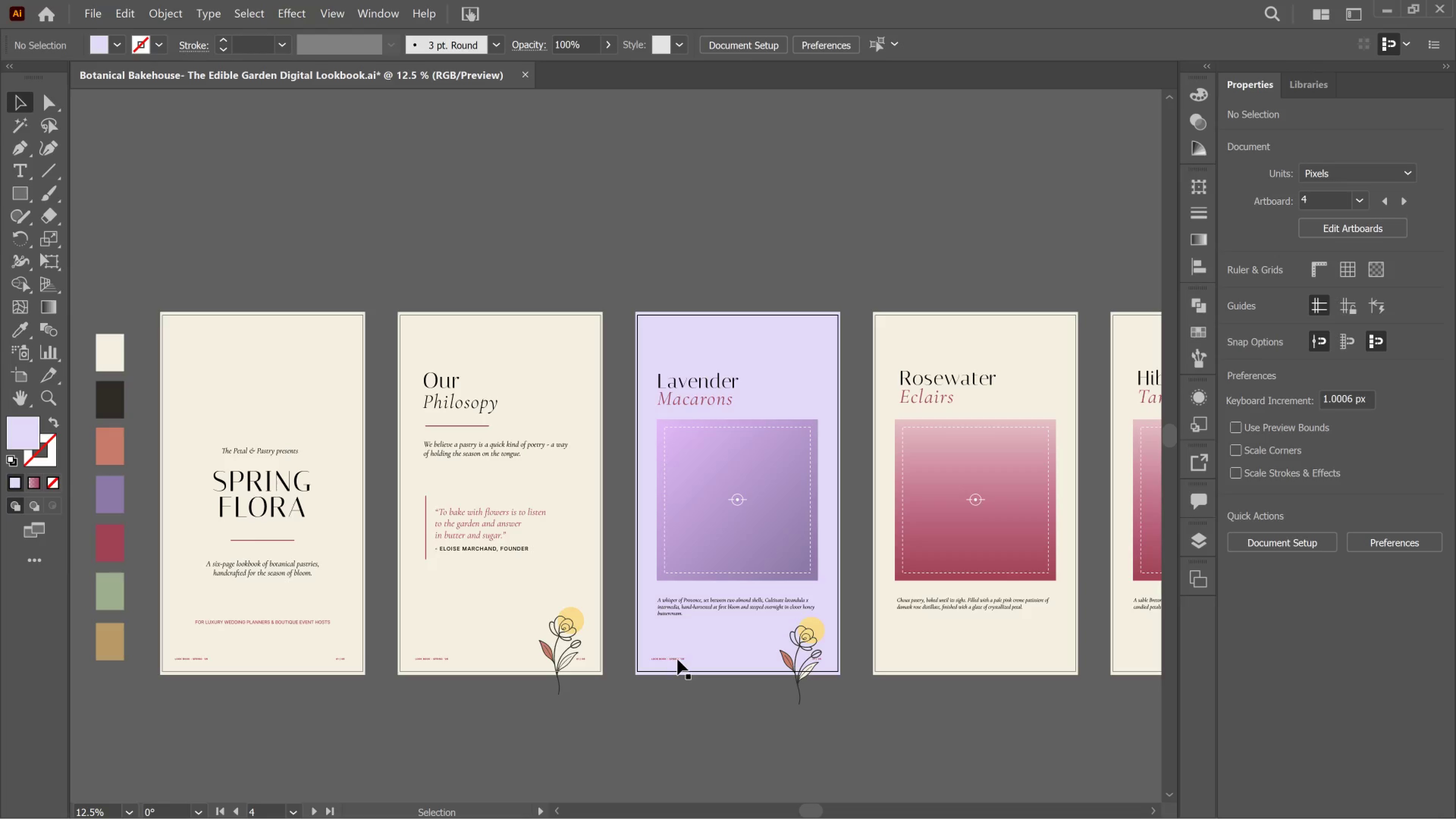 
left_click([678, 659])
 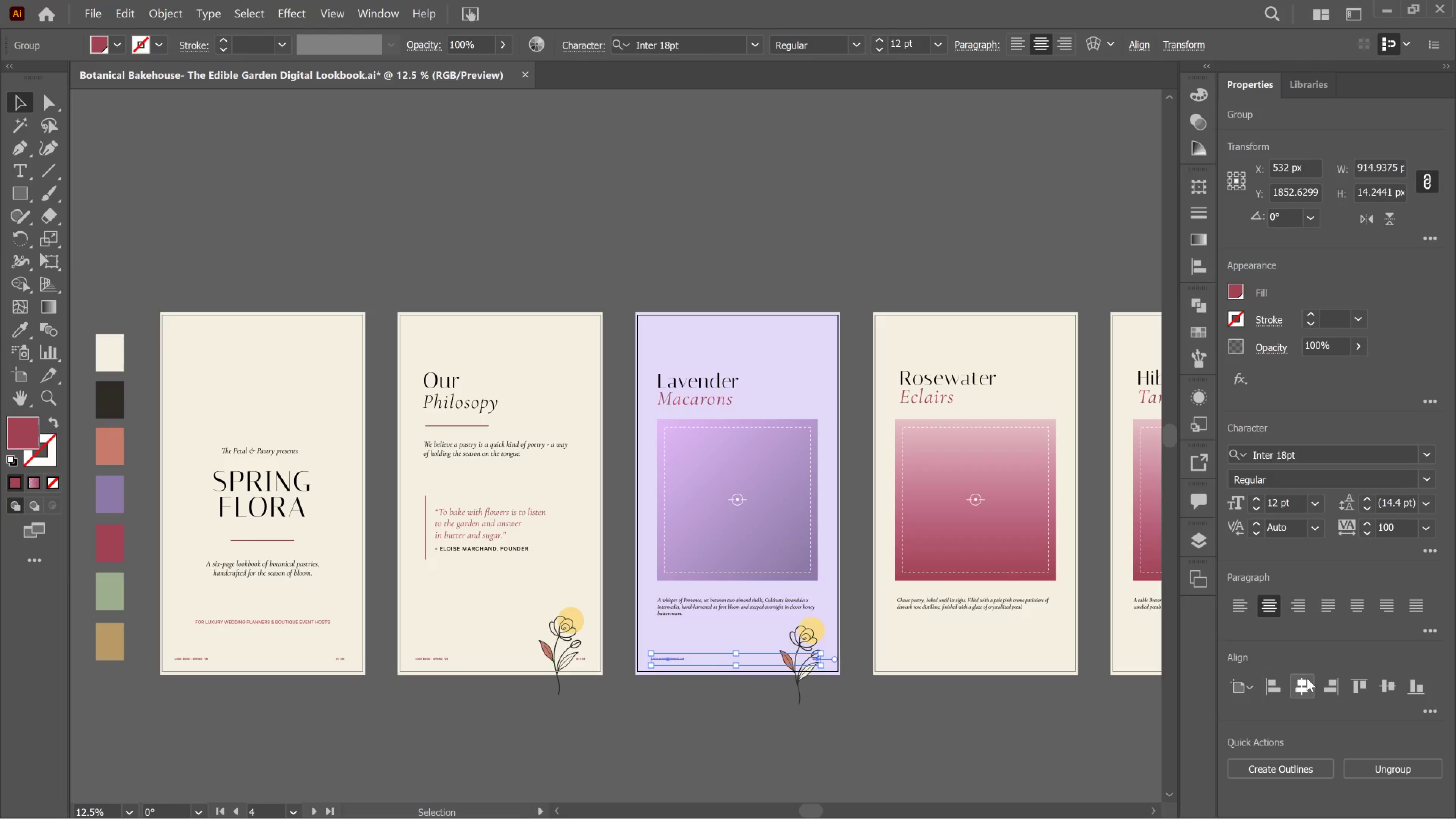 
left_click([1307, 678])
 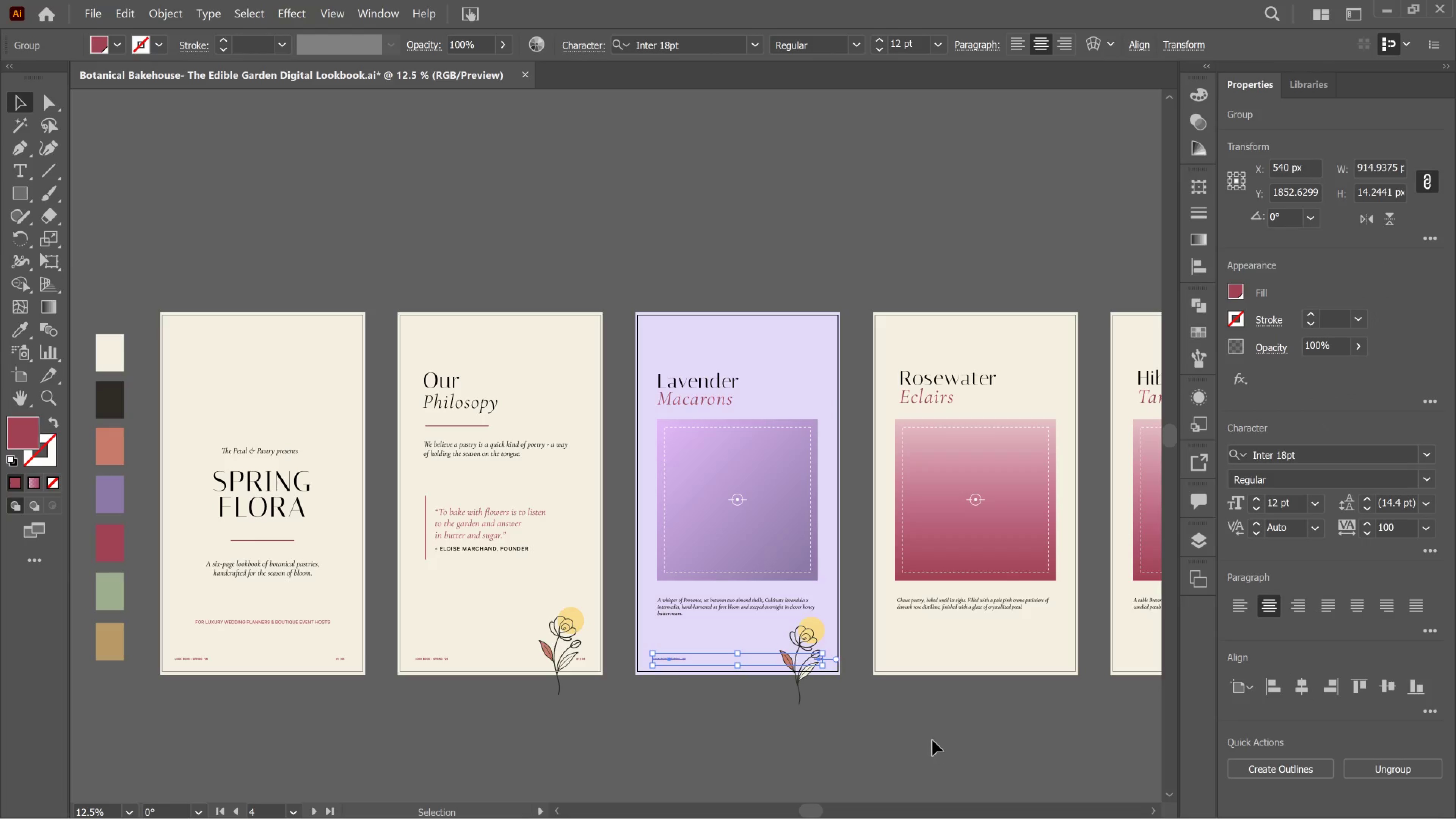 
left_click([935, 730])
 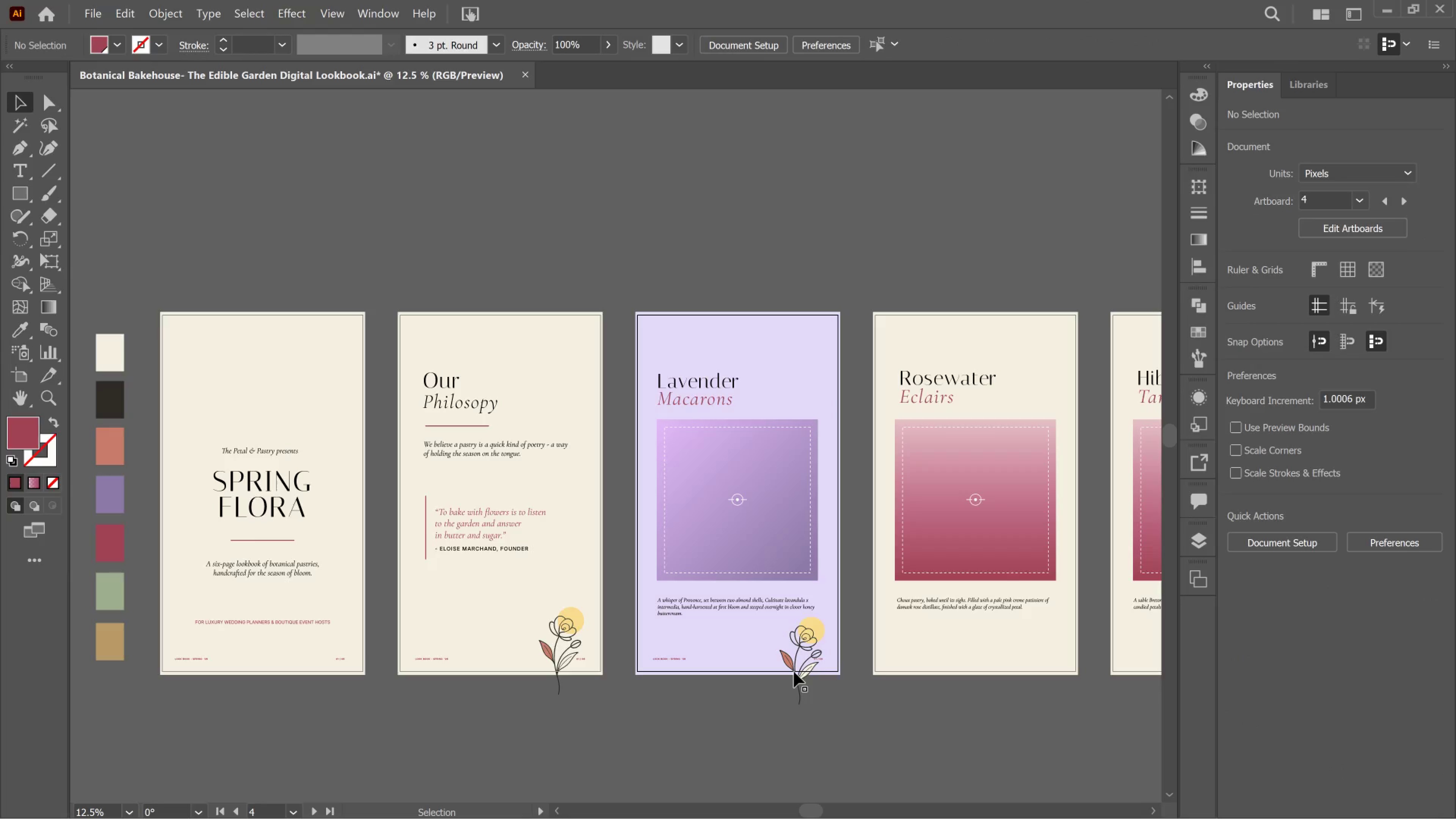 
hold_key(key=AltLeft, duration=1.02)
scroll: coordinate [854, 706], scroll_direction: up, amount: 4.0
 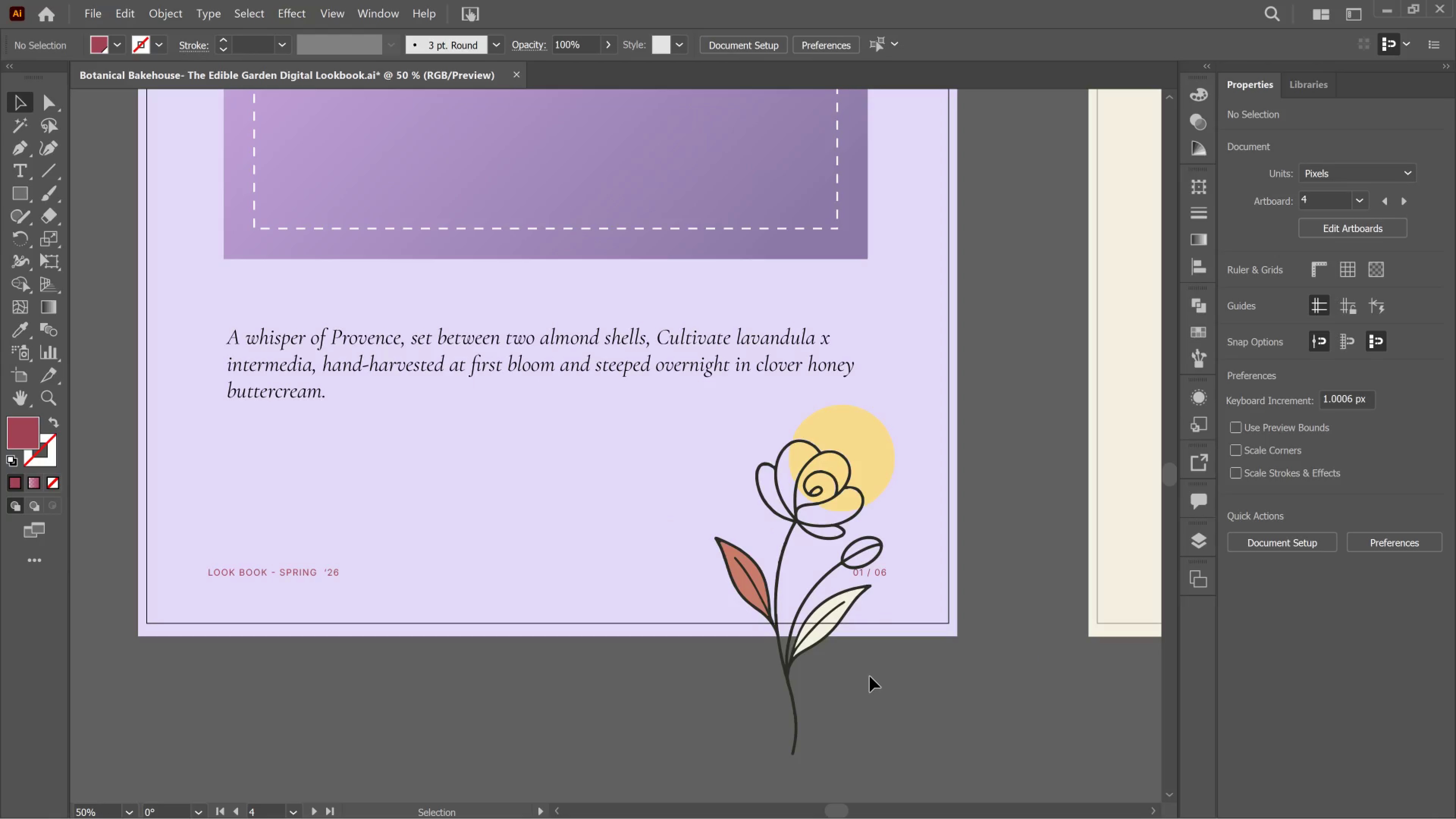 
hold_key(key=AltLeft, duration=0.44)
scroll: coordinate [870, 676], scroll_direction: down, amount: 1.0
 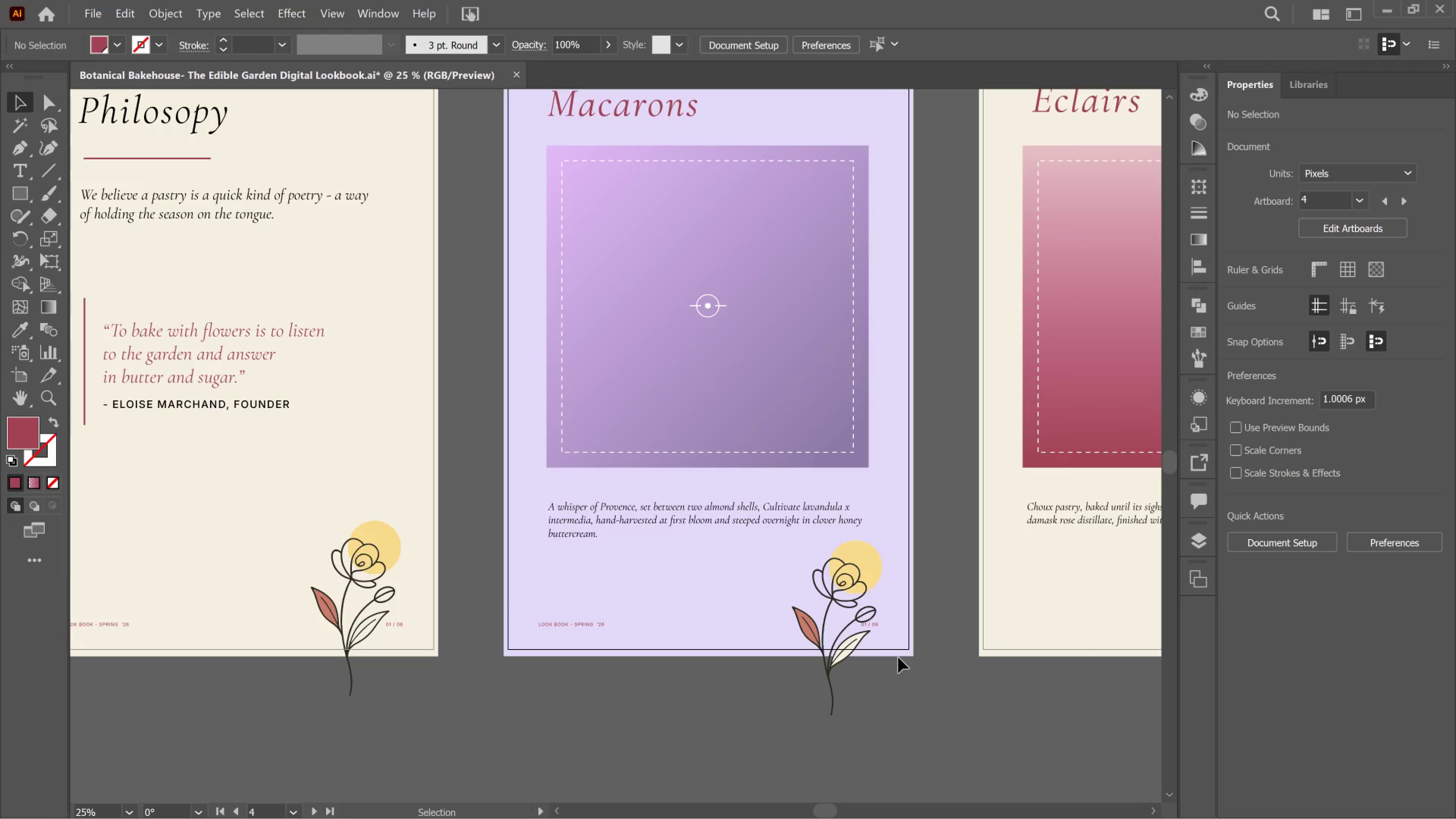 
hold_key(key=Space, duration=1.06)
 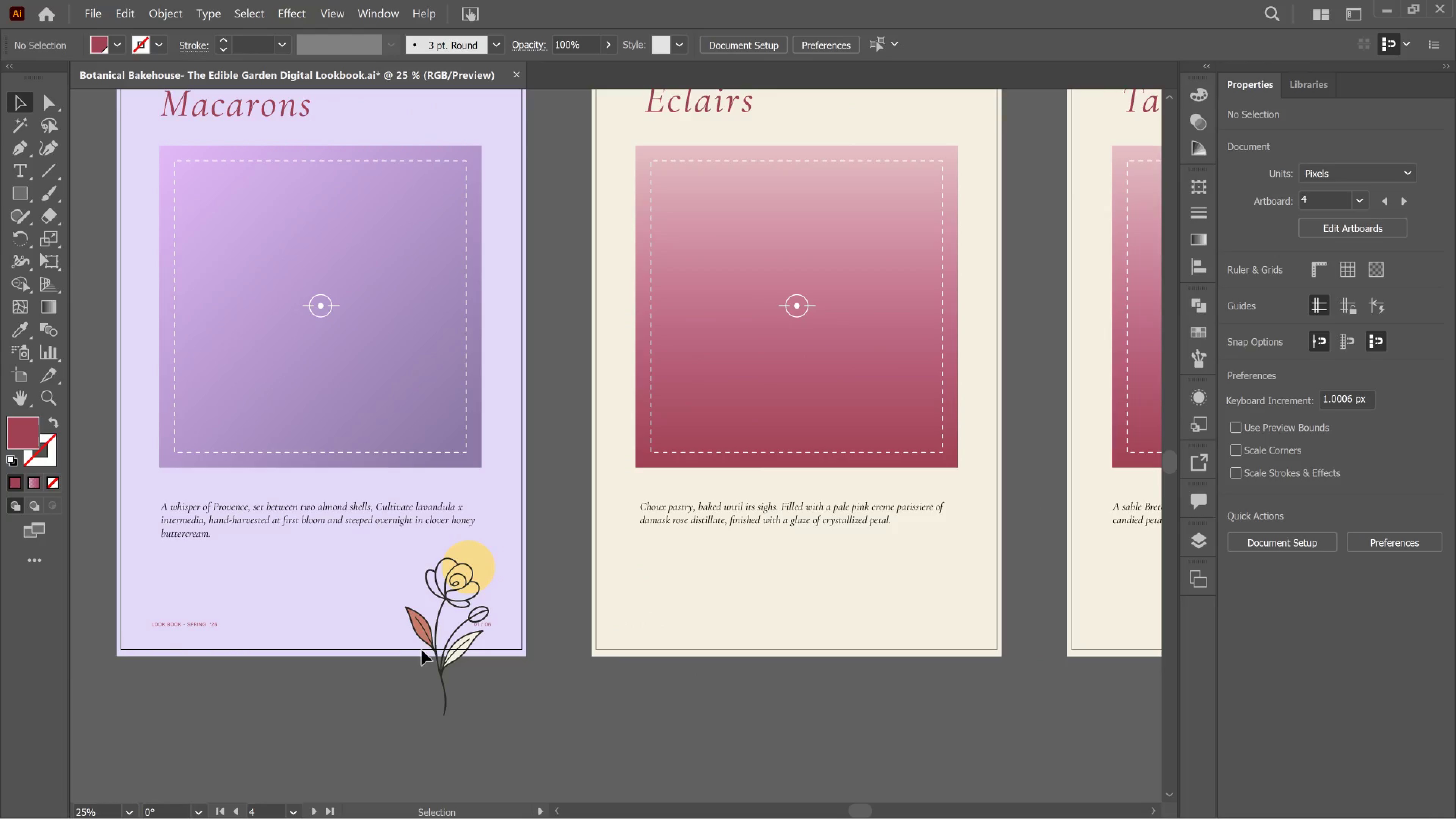 
left_click_drag(start_coordinate=[1123, 653], to_coordinate=[736, 653])
 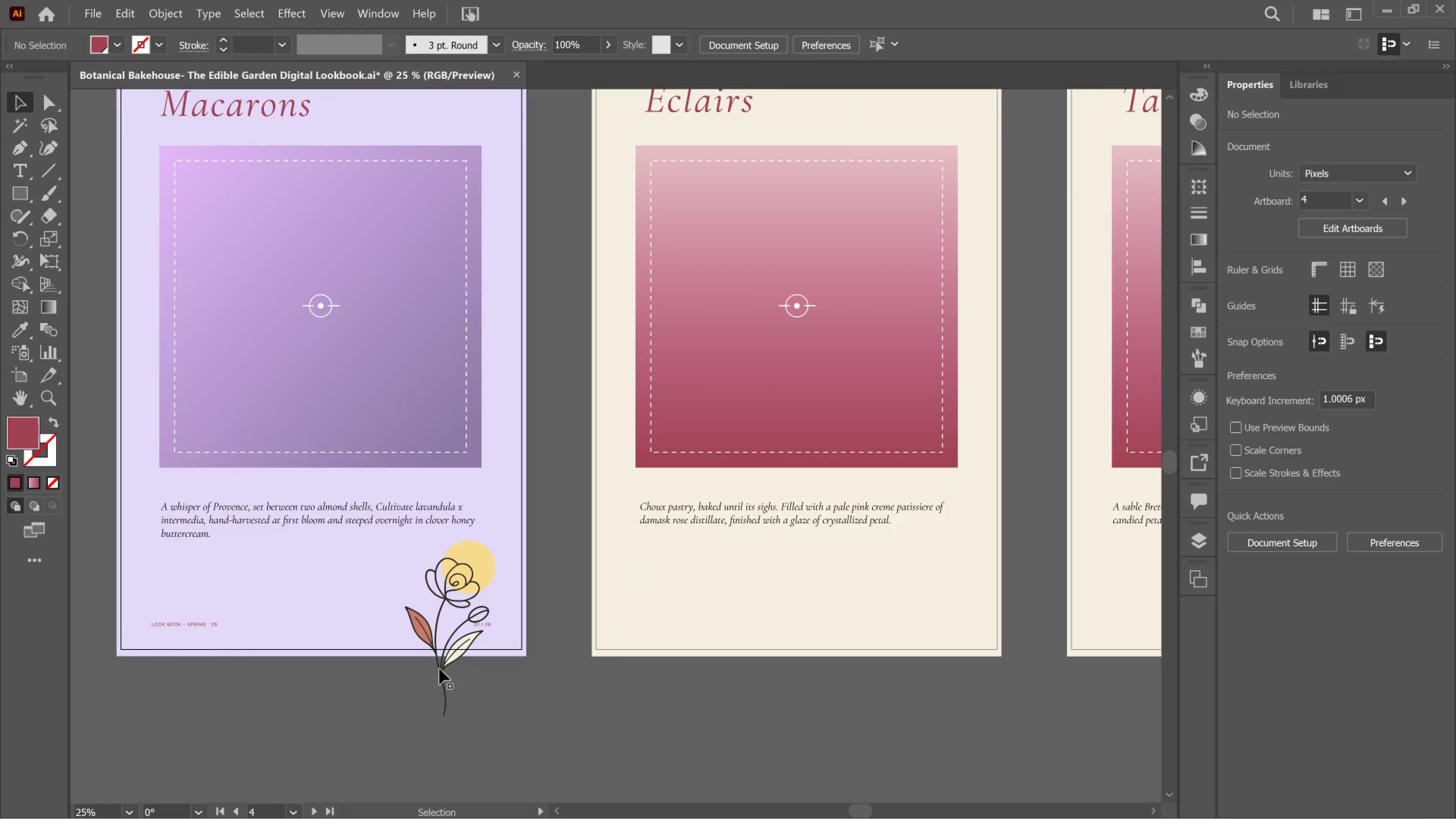 
left_click([439, 669])
 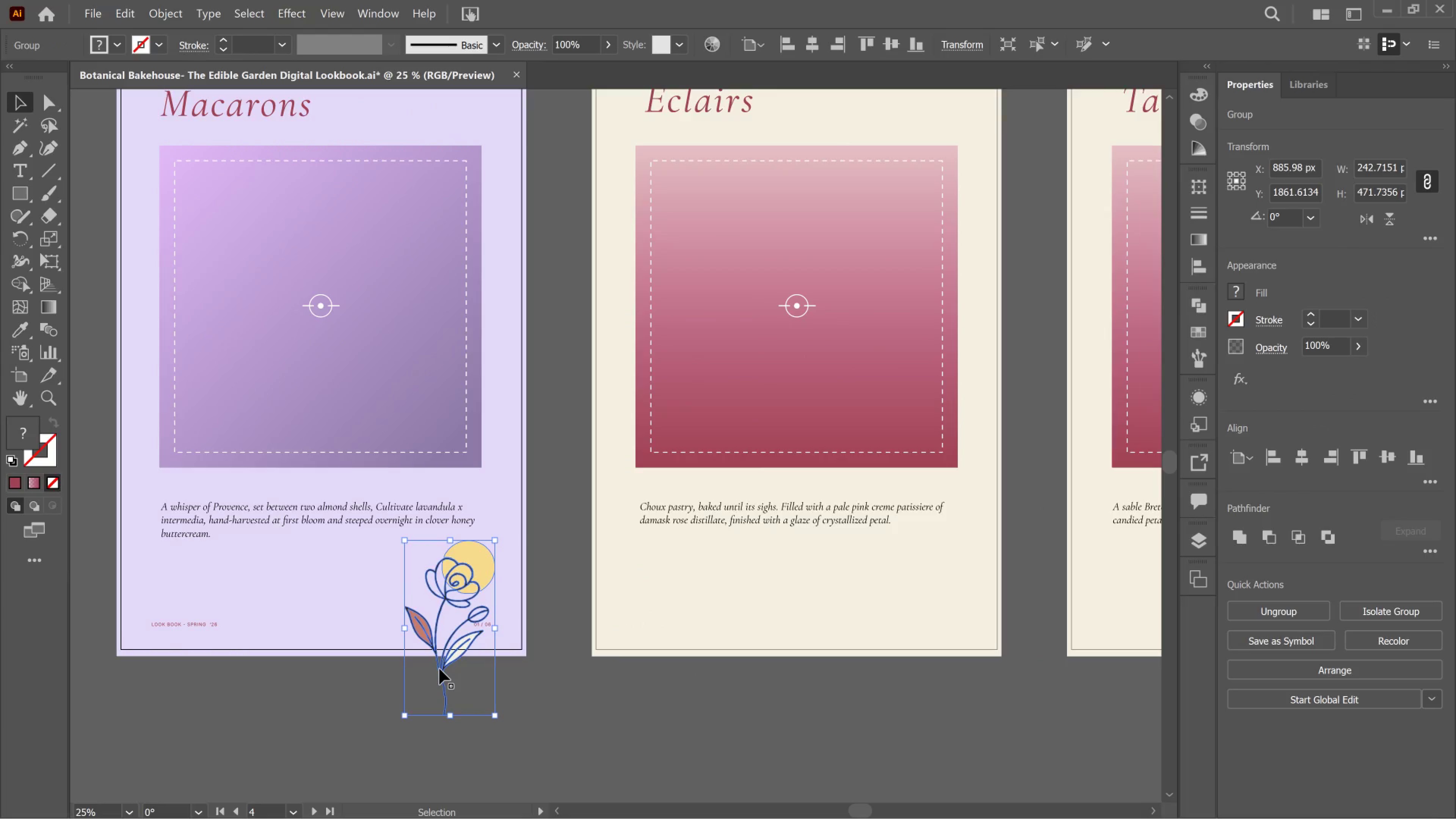 
hold_key(key=AltLeft, duration=6.43)
left_click_drag(start_coordinate=[439, 669], to_coordinate=[896, 665])
 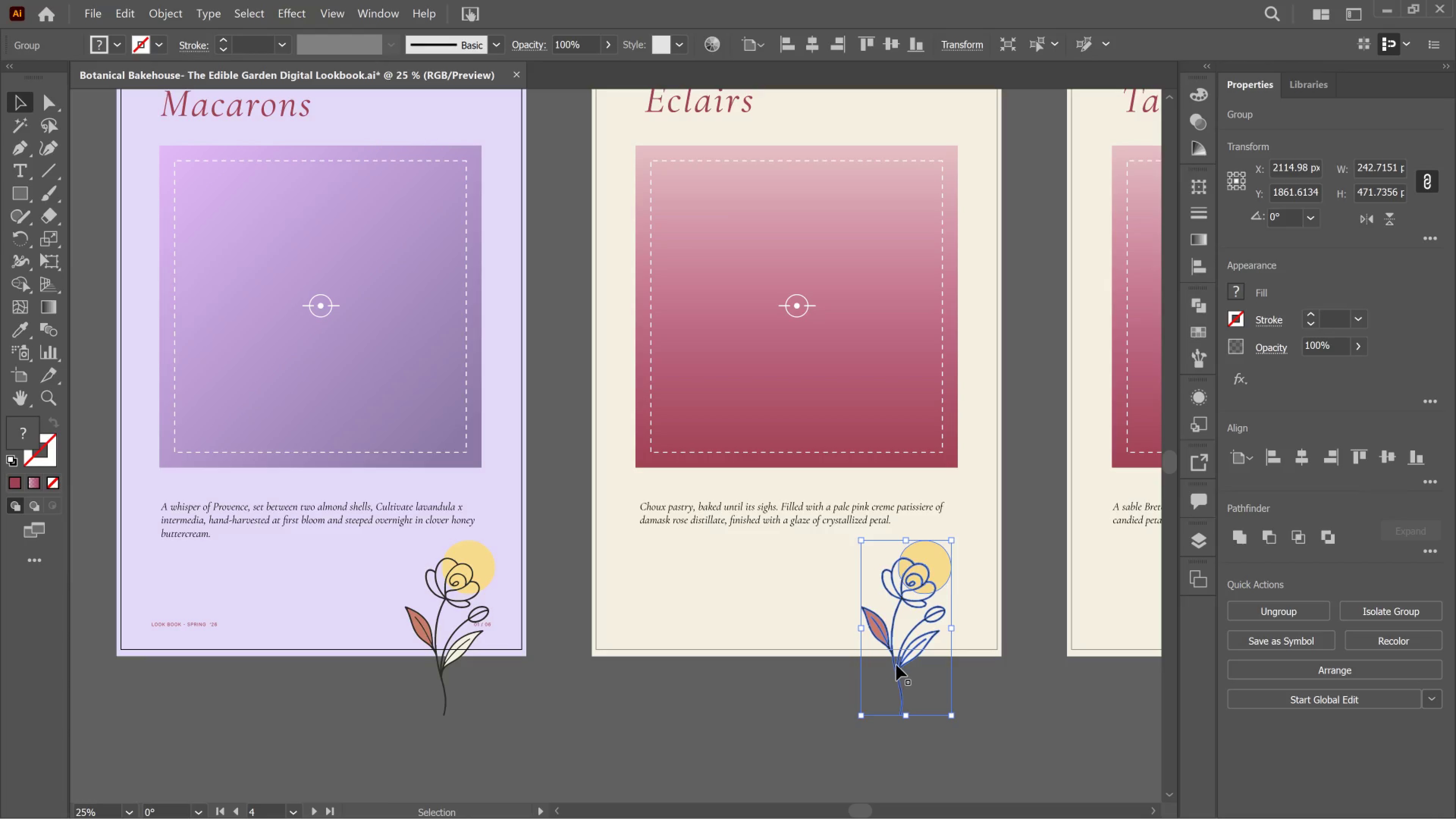 
hold_key(key=ShiftLeft, duration=4.2)
 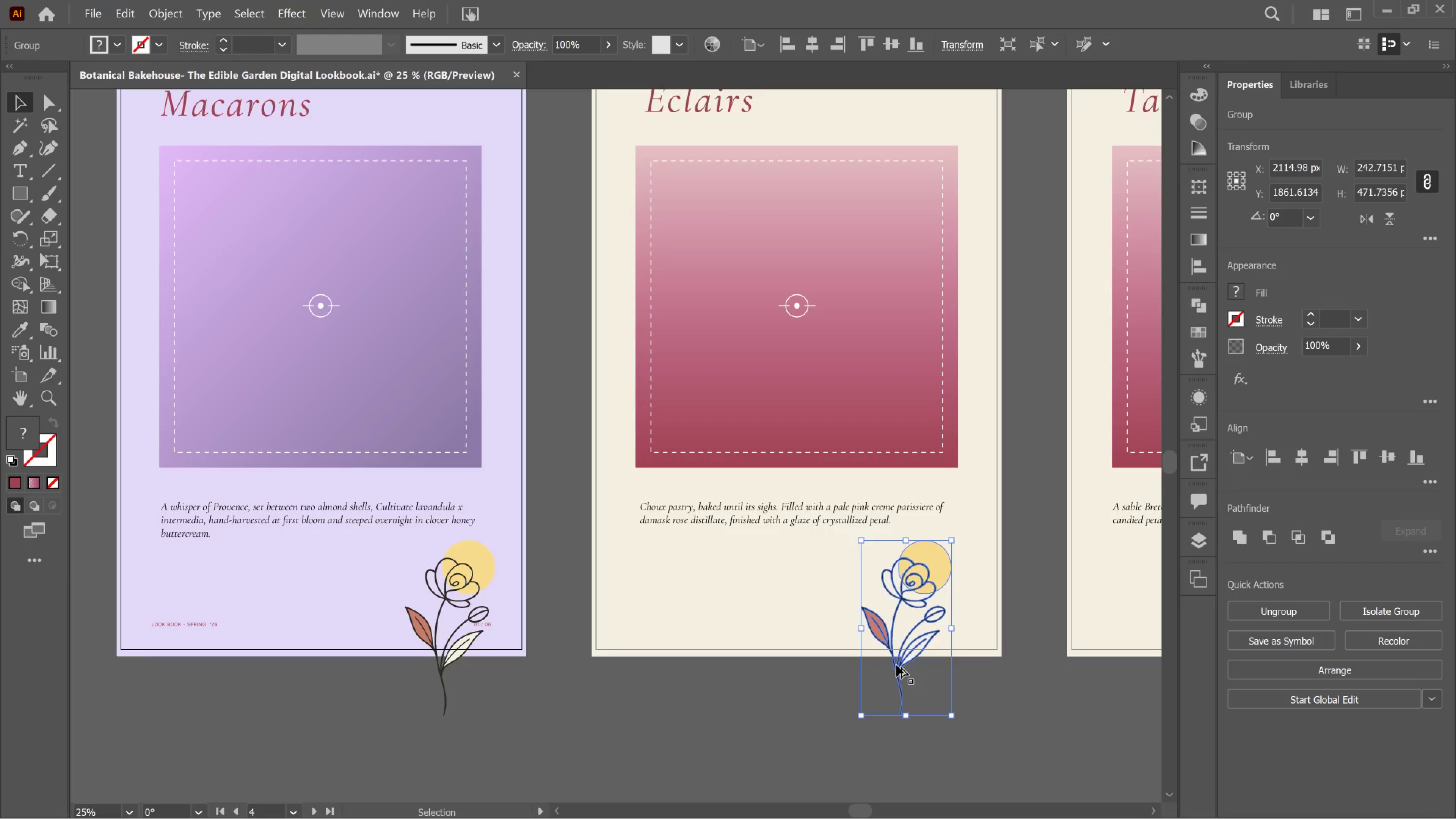 
hold_key(key=AltLeft, duration=0.62)
scroll: coordinate [896, 665], scroll_direction: down, amount: 3.0
 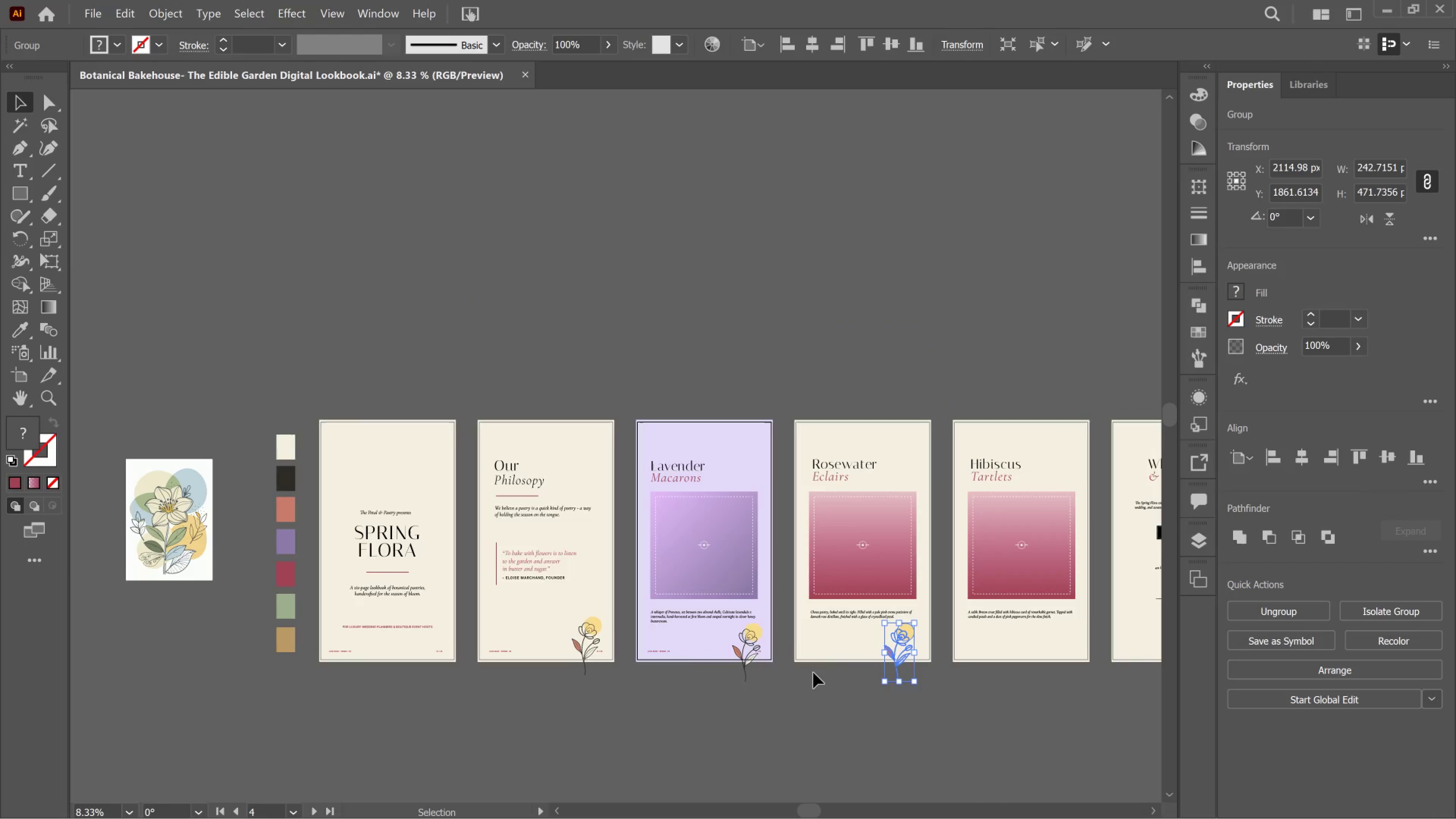 
hold_key(key=AltLeft, duration=0.44)
scroll: coordinate [811, 673], scroll_direction: up, amount: 1.0
 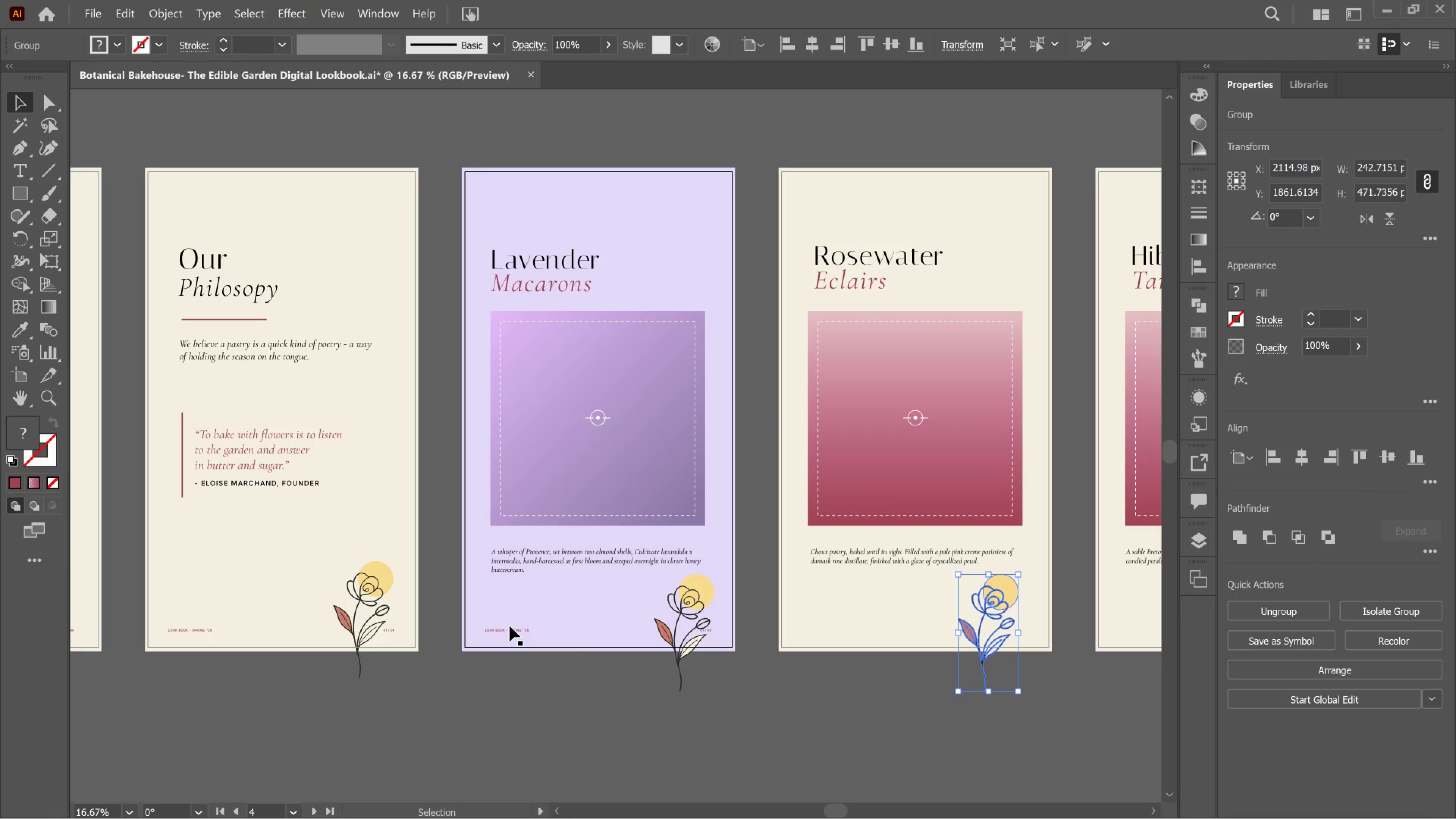 
left_click([510, 626])
 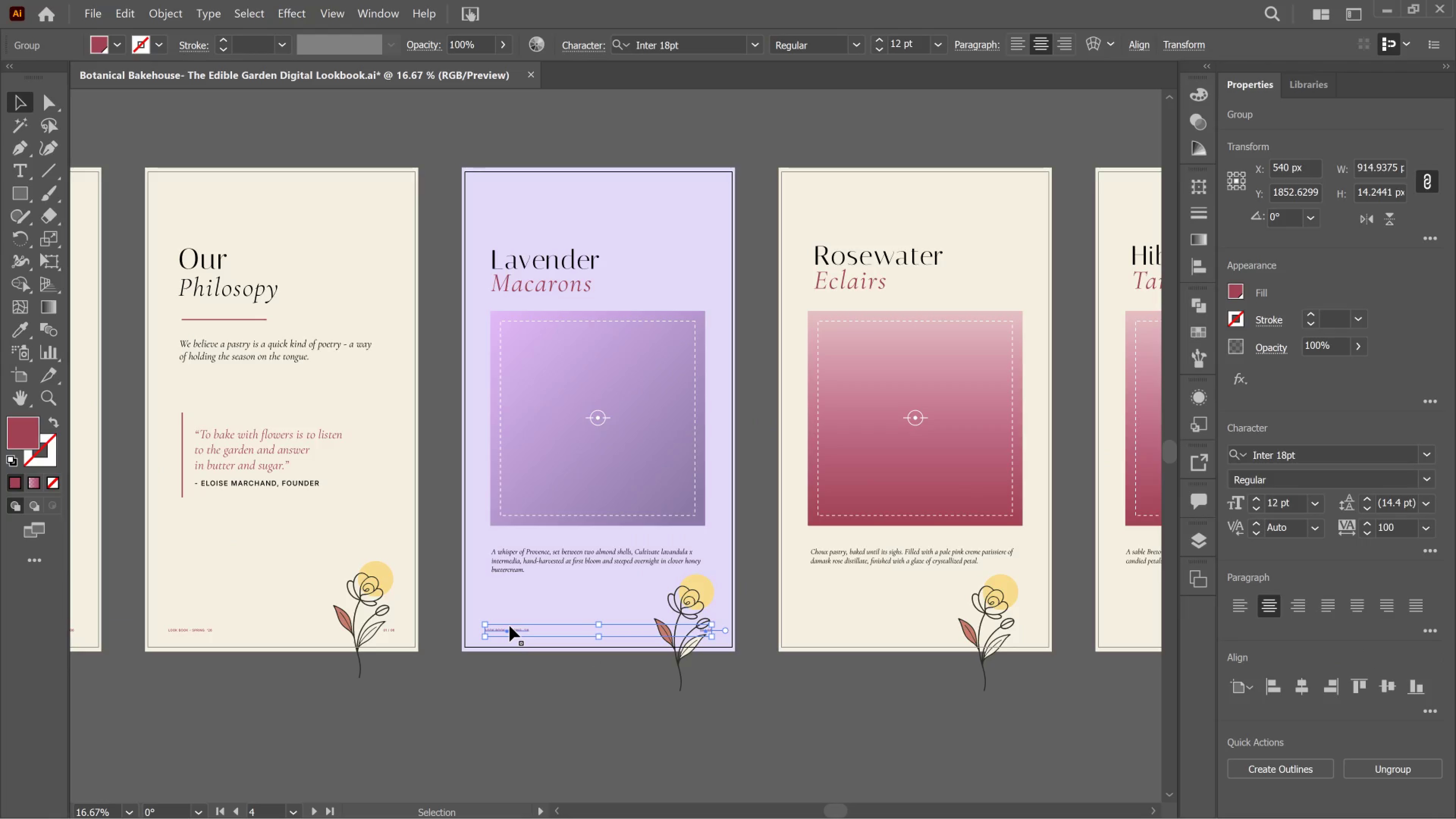 
hold_key(key=AltLeft, duration=4.16)
left_click_drag(start_coordinate=[510, 626], to_coordinate=[824, 627])
 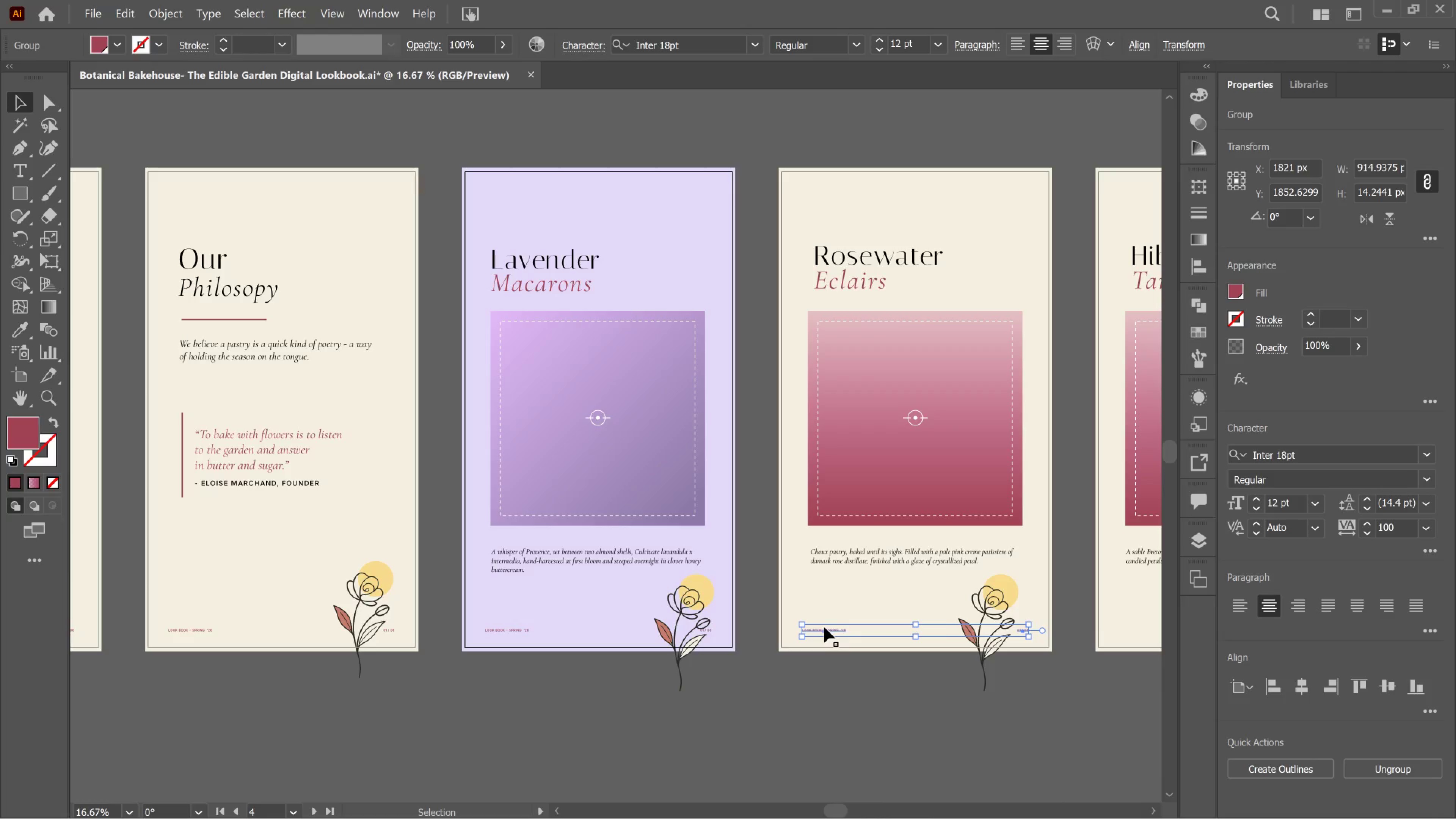 
hold_key(key=ShiftLeft, duration=3.09)
 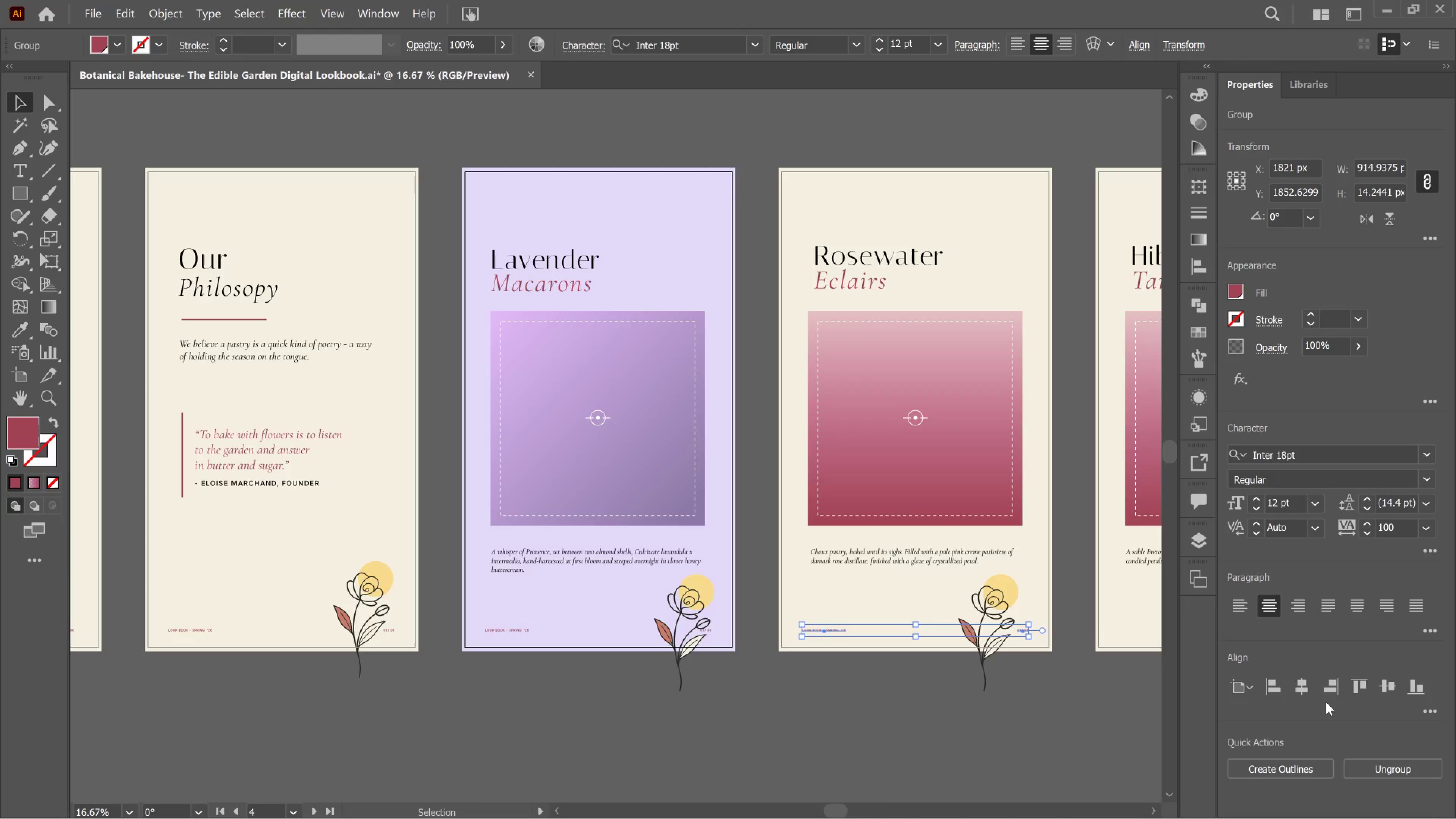 
left_click_drag(start_coordinate=[1308, 693], to_coordinate=[1315, 693])
 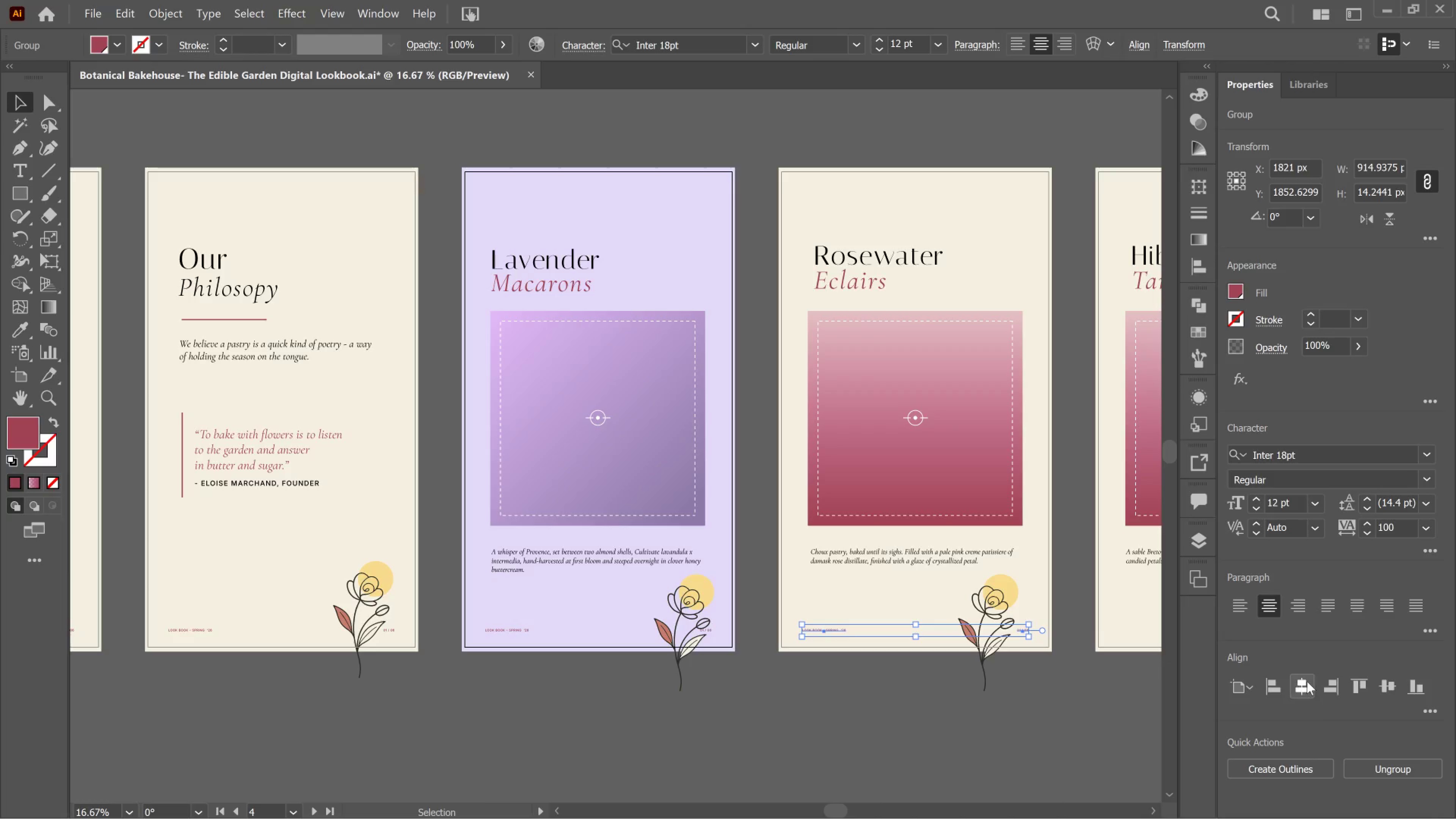 
left_click([1307, 681])
 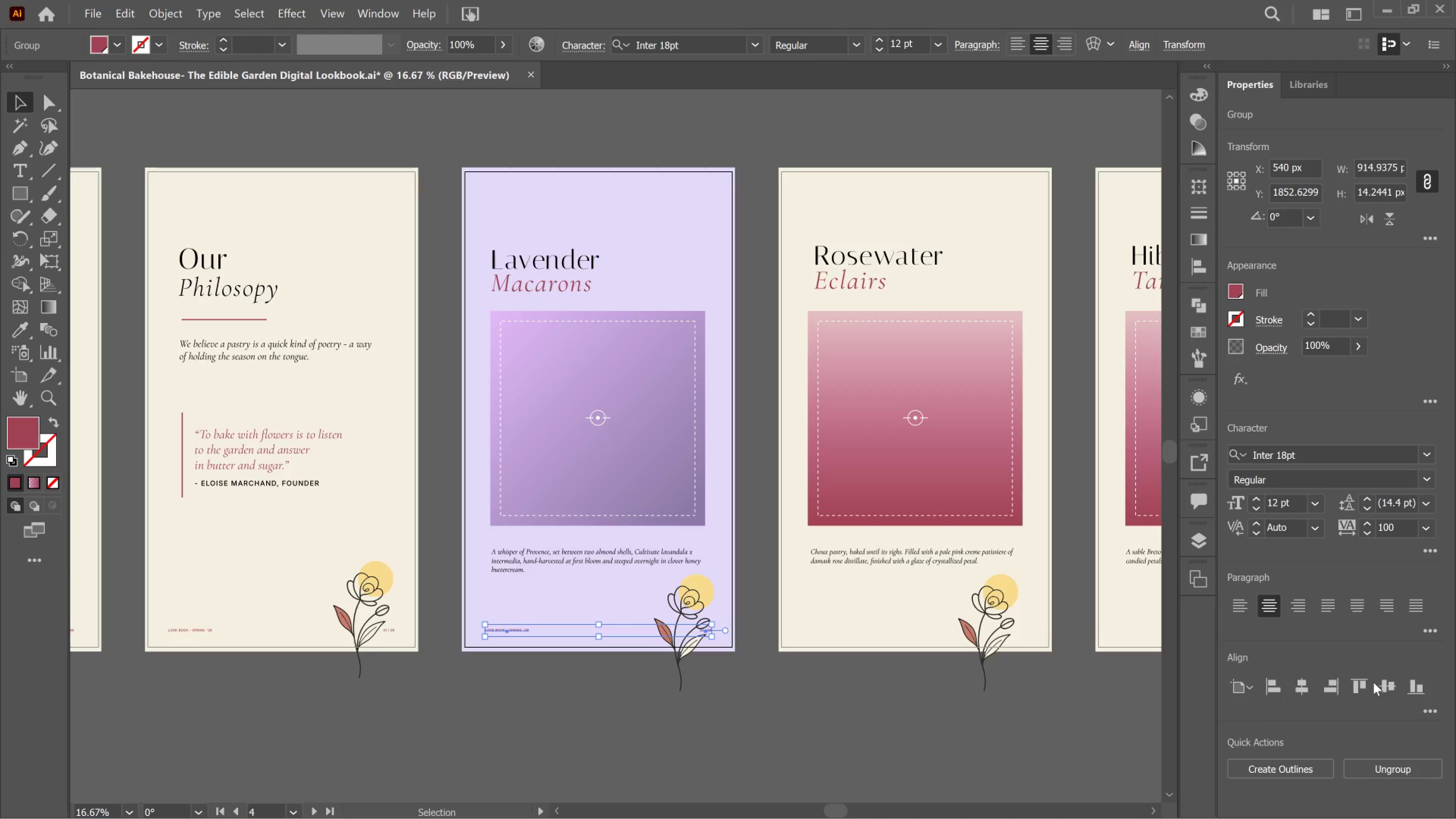 
key(Control+Z)
 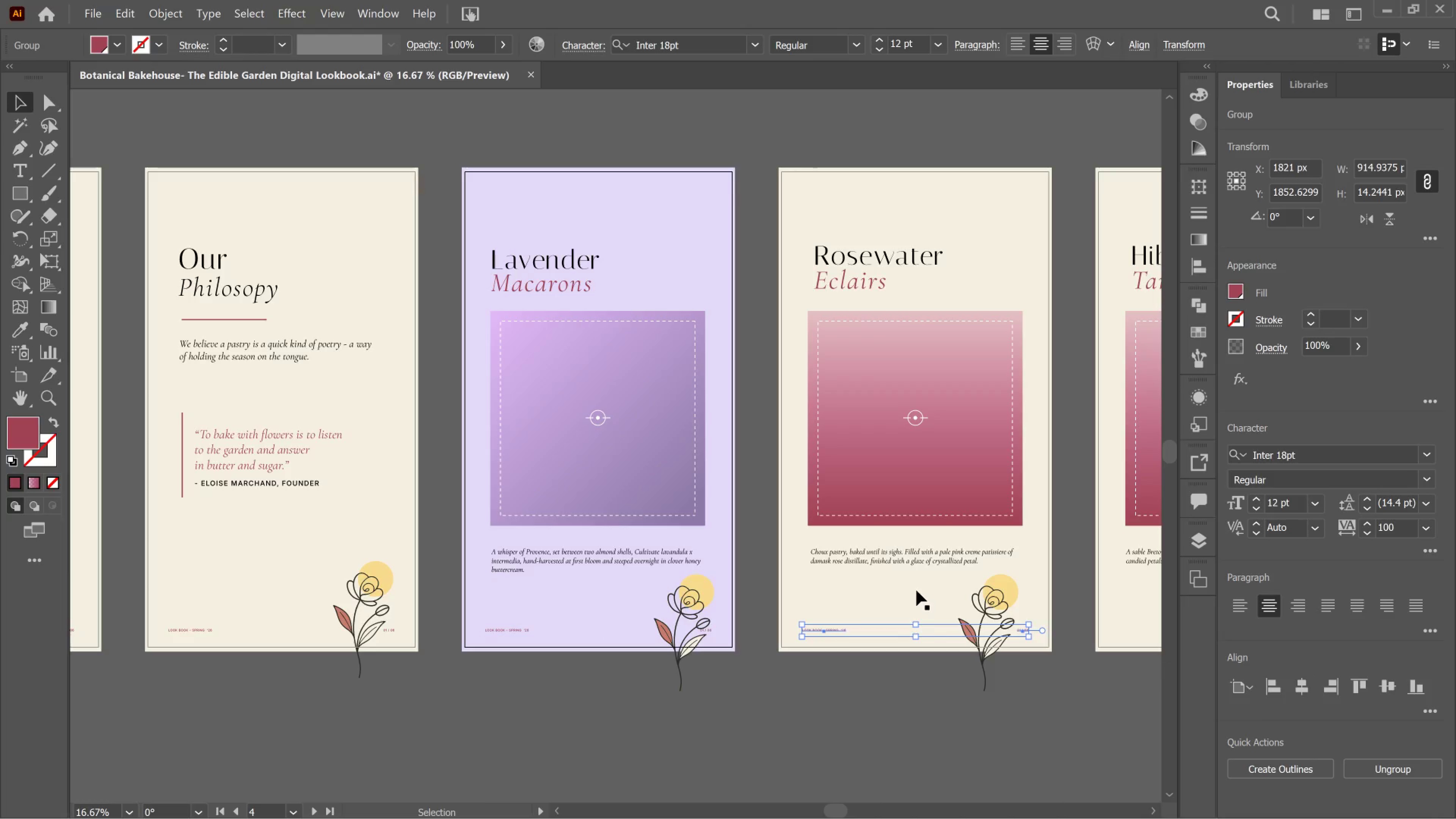 
left_click([916, 590])
 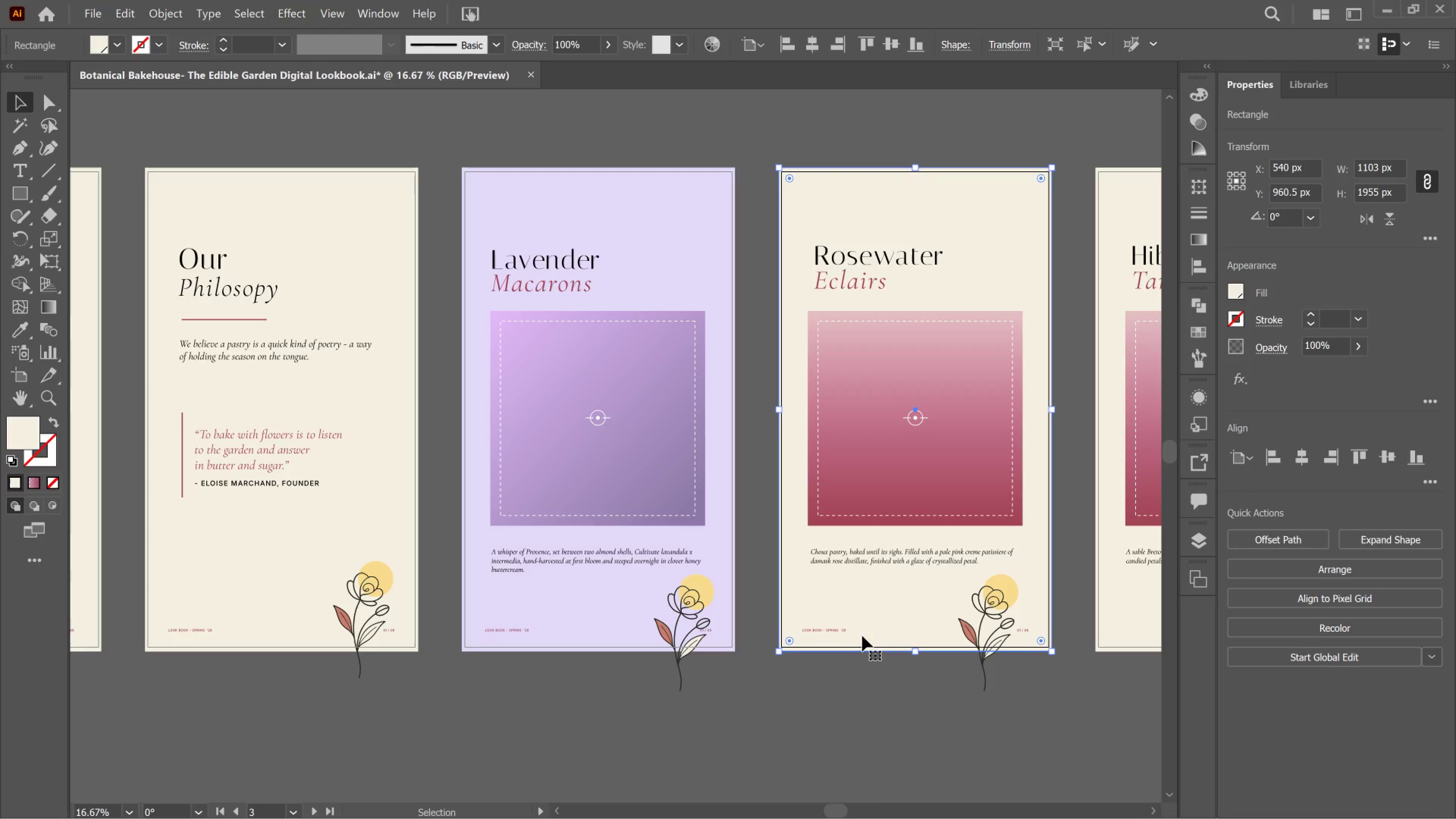 
hold_key(key=ControlLeft, duration=0.92)
 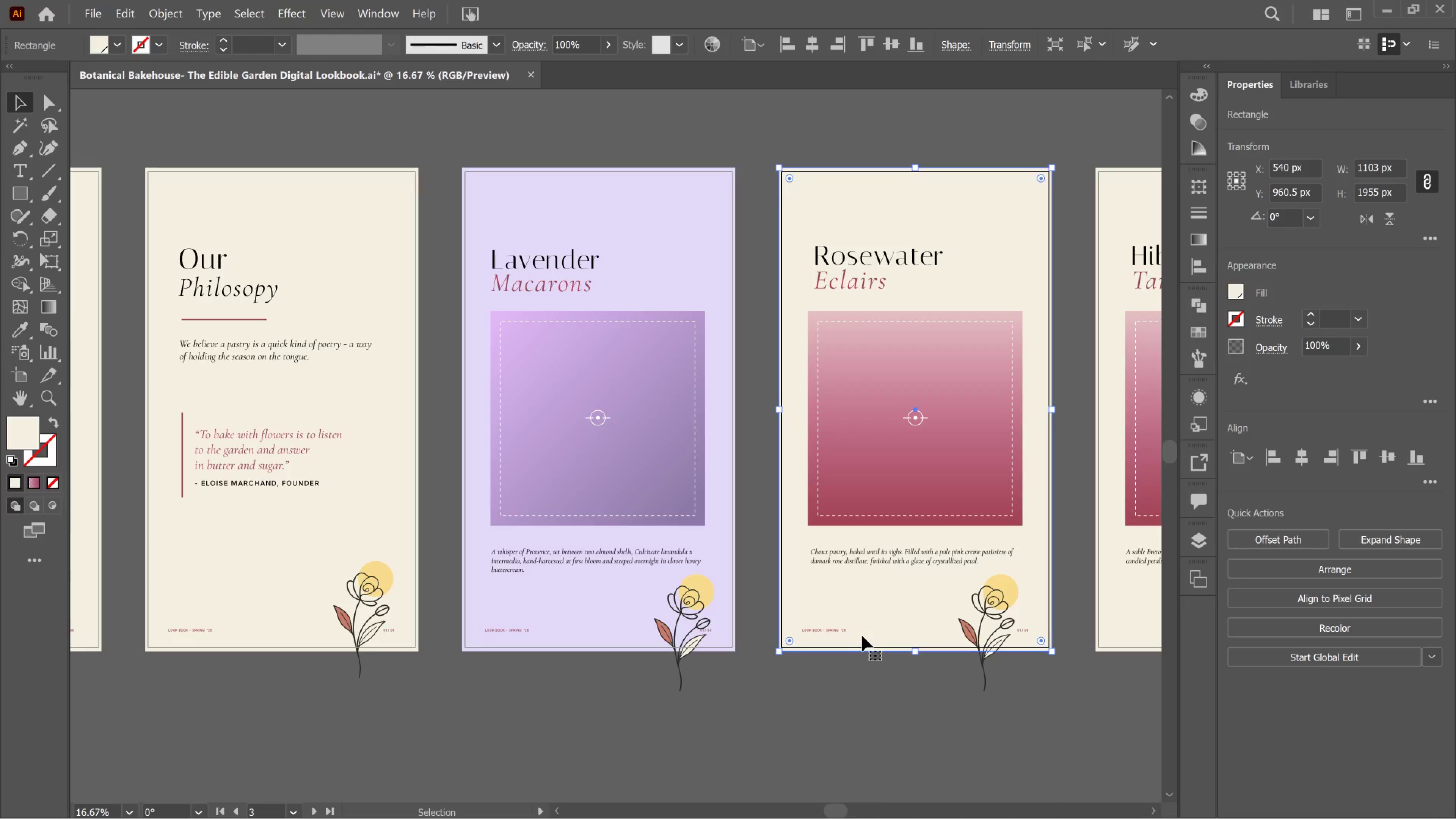 
key(Control+2)
 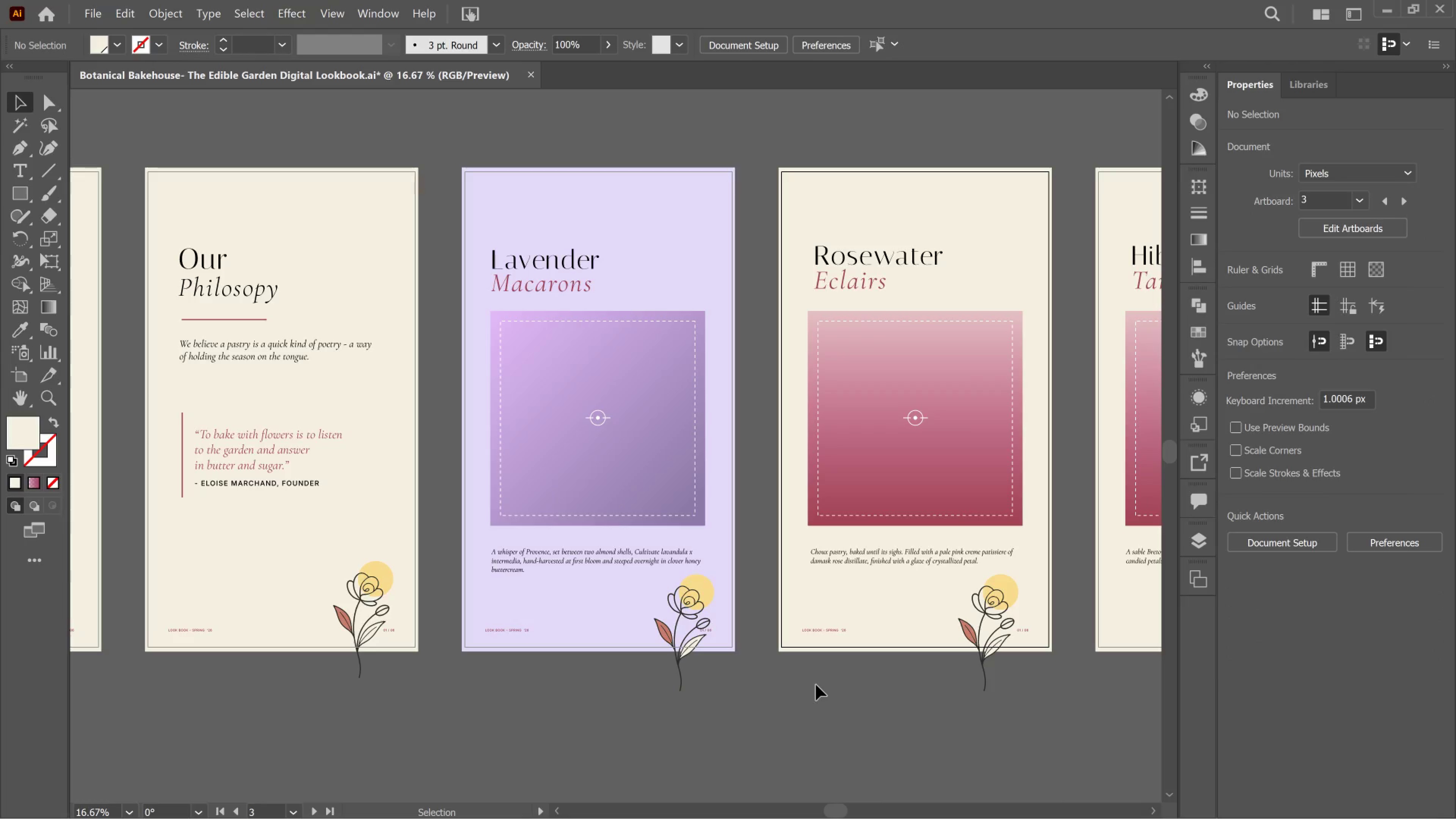 
left_click_drag(start_coordinate=[816, 685], to_coordinate=[832, 614])
 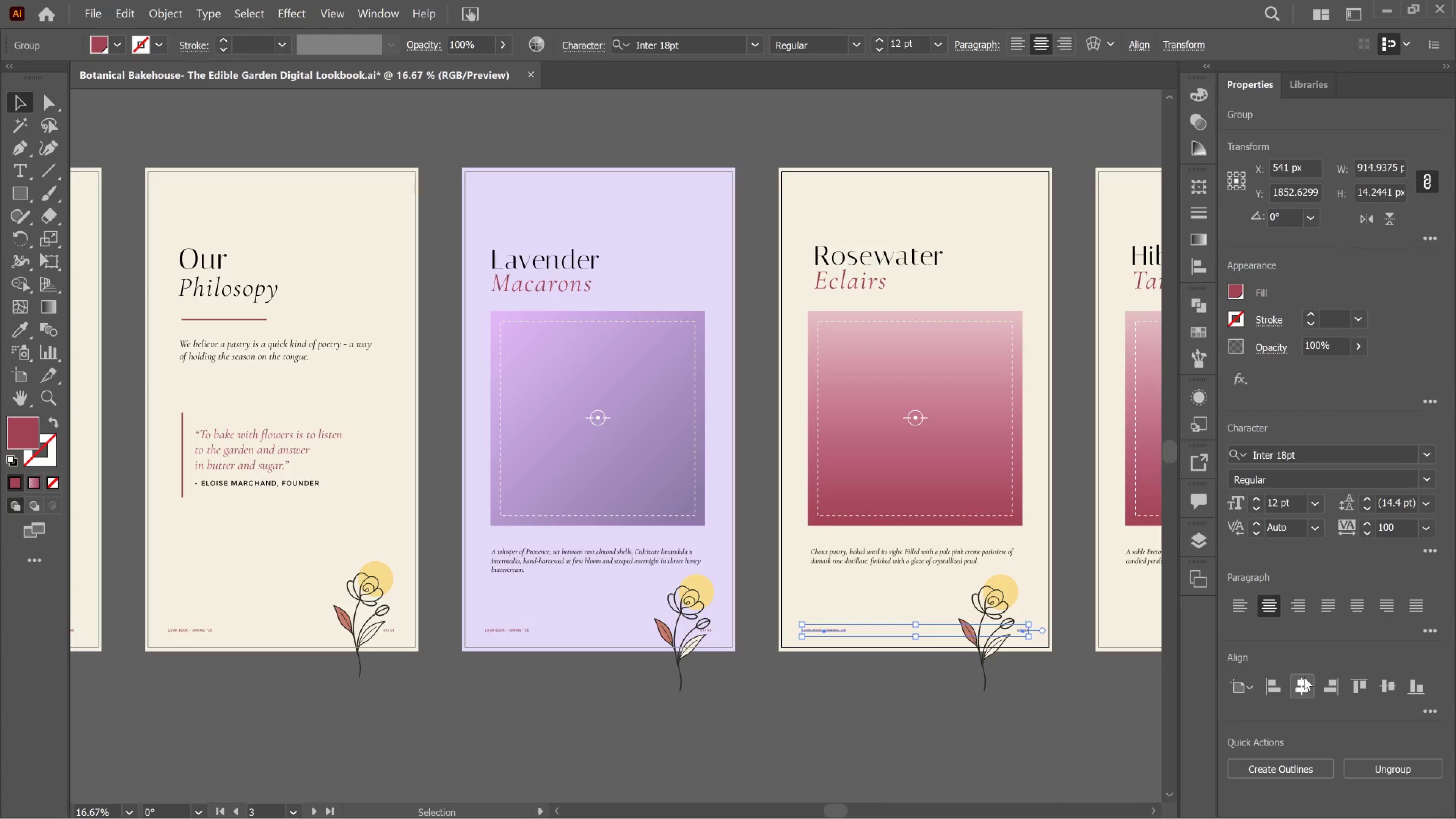 
left_click([1304, 677])
 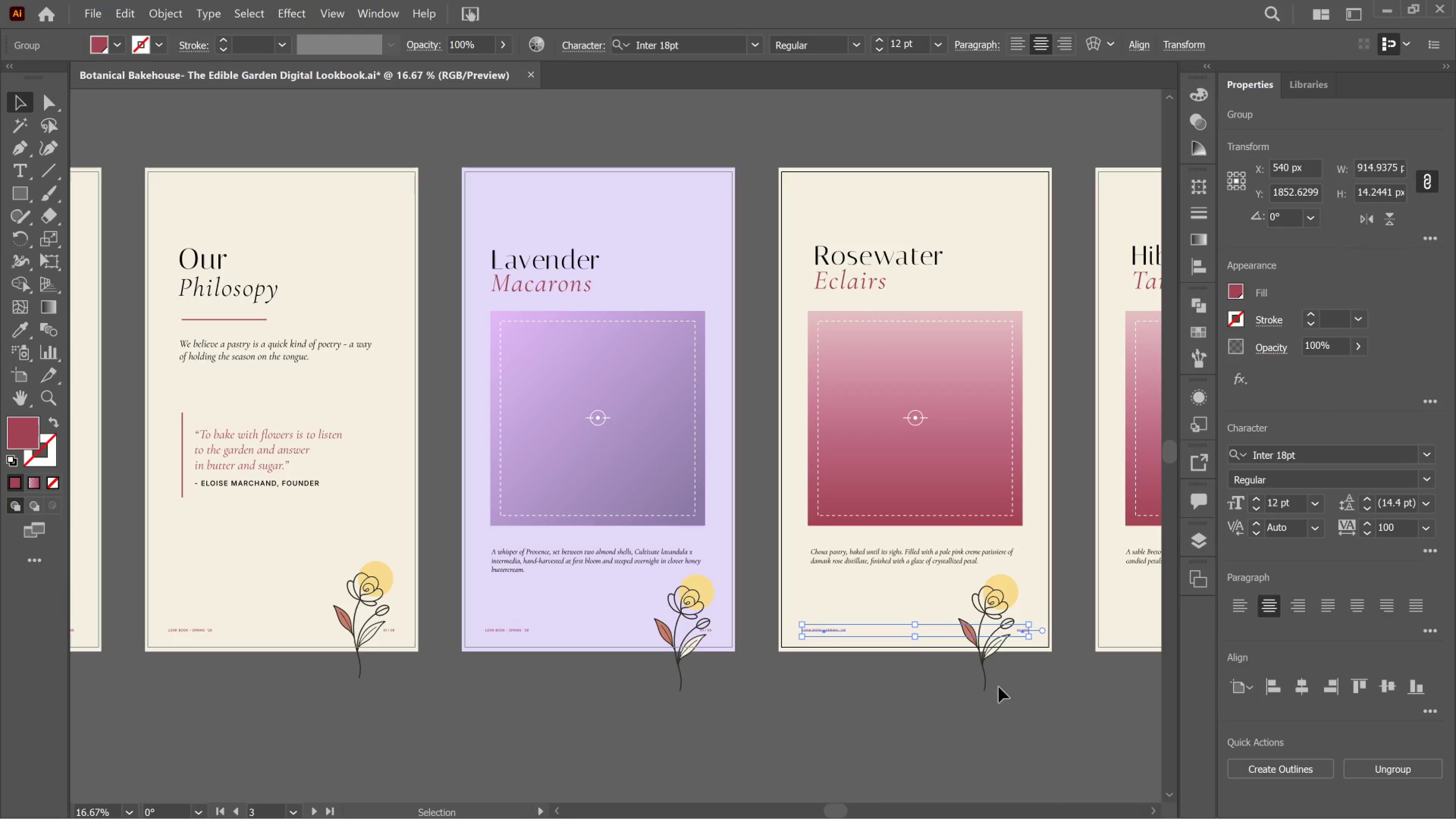 
hold_key(key=Space, duration=0.86)
 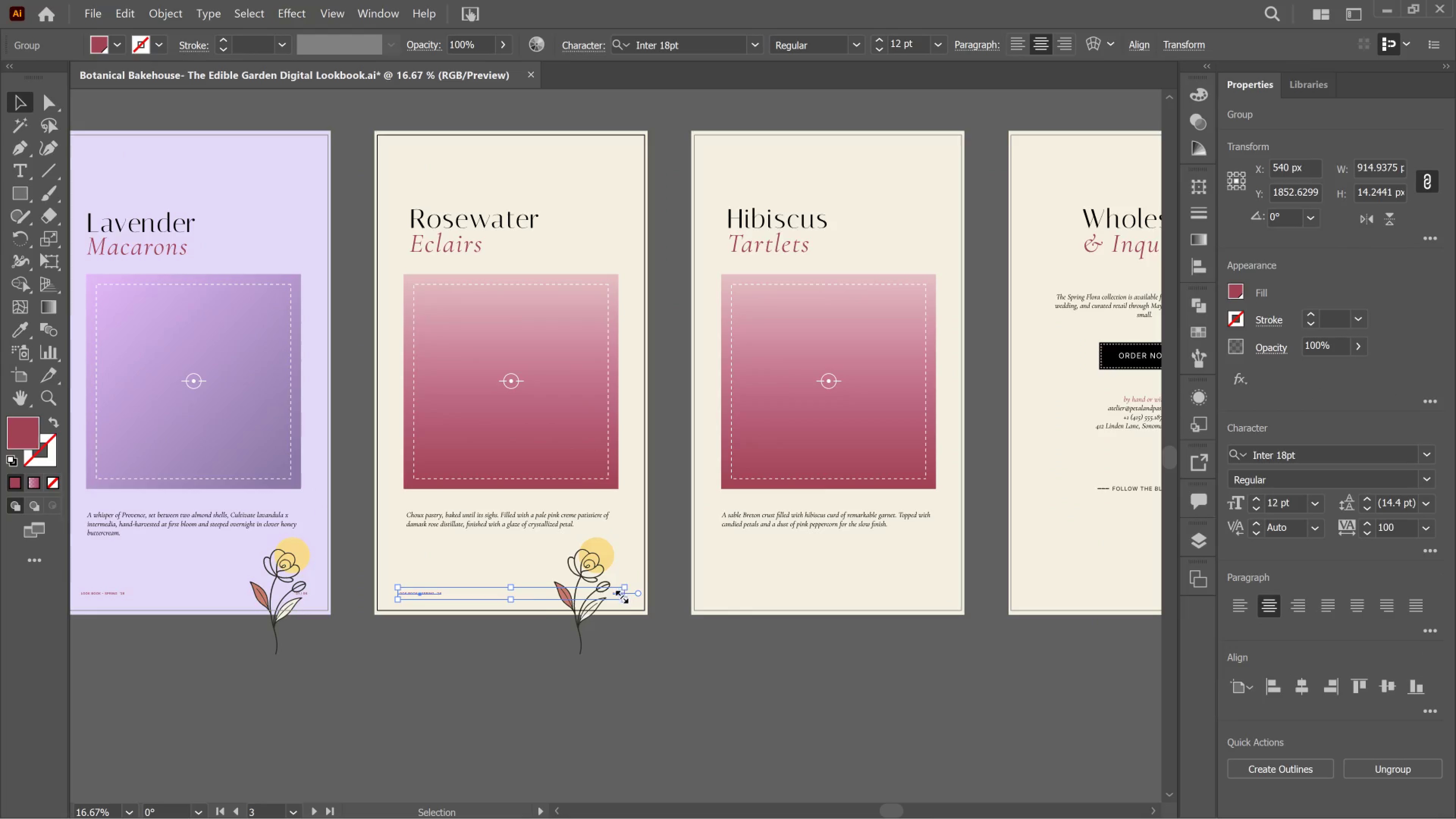 
left_click_drag(start_coordinate=[1043, 671], to_coordinate=[639, 634])
 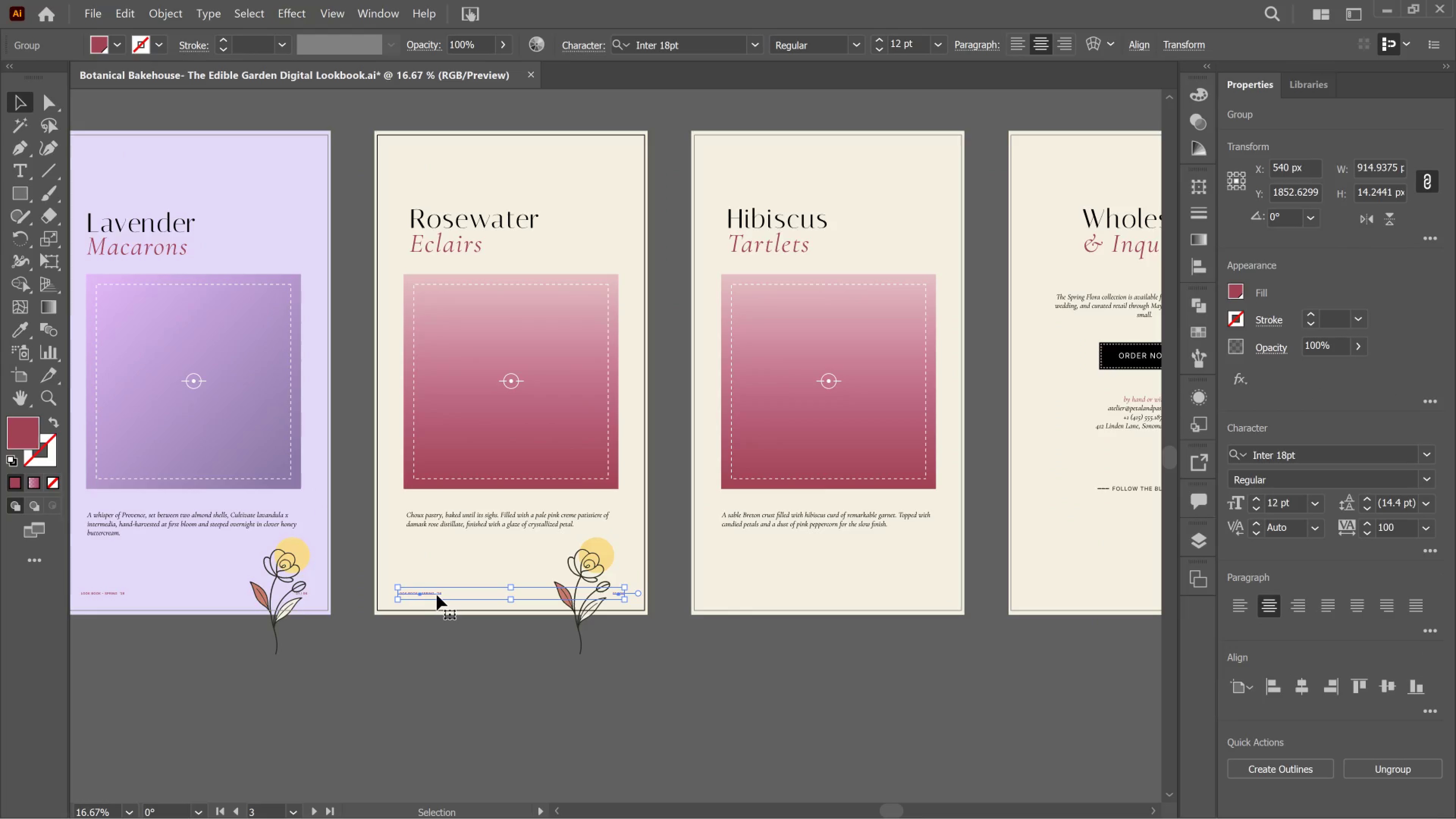 
hold_key(key=AltLeft, duration=3.61)
left_click_drag(start_coordinate=[435, 593], to_coordinate=[734, 599])
 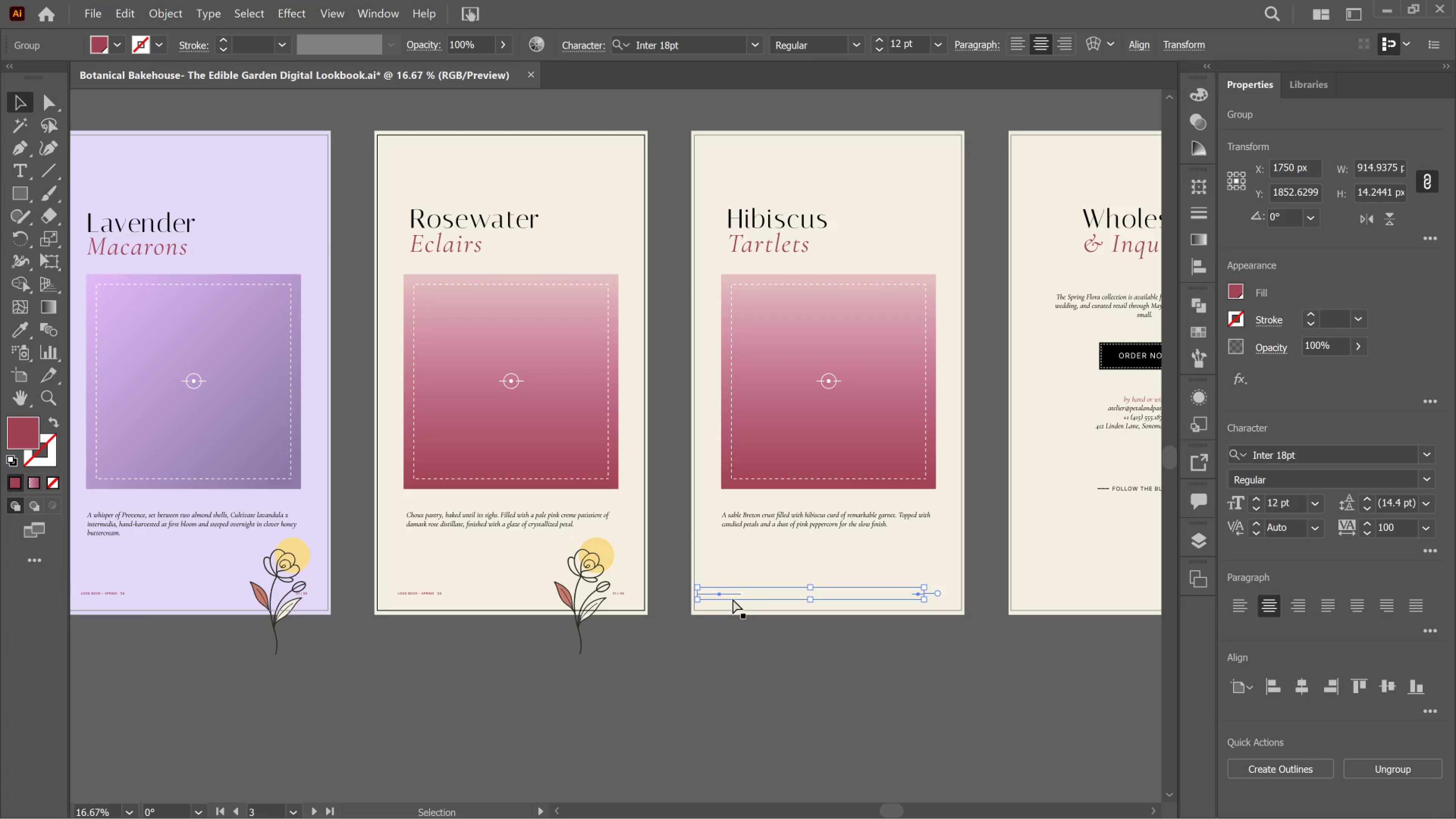 
hold_key(key=ShiftLeft, duration=2.21)